 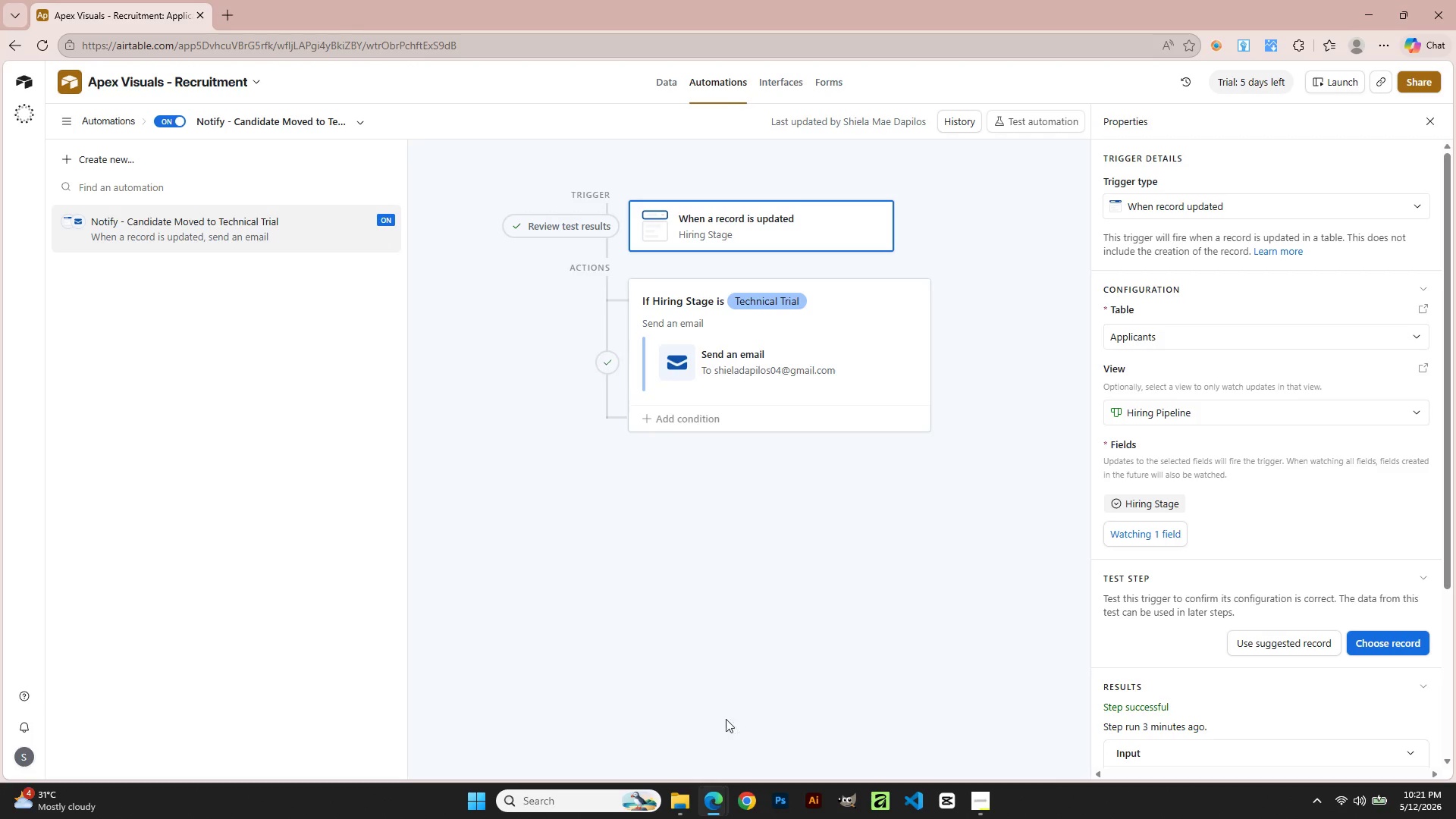 
left_click([673, 82])
 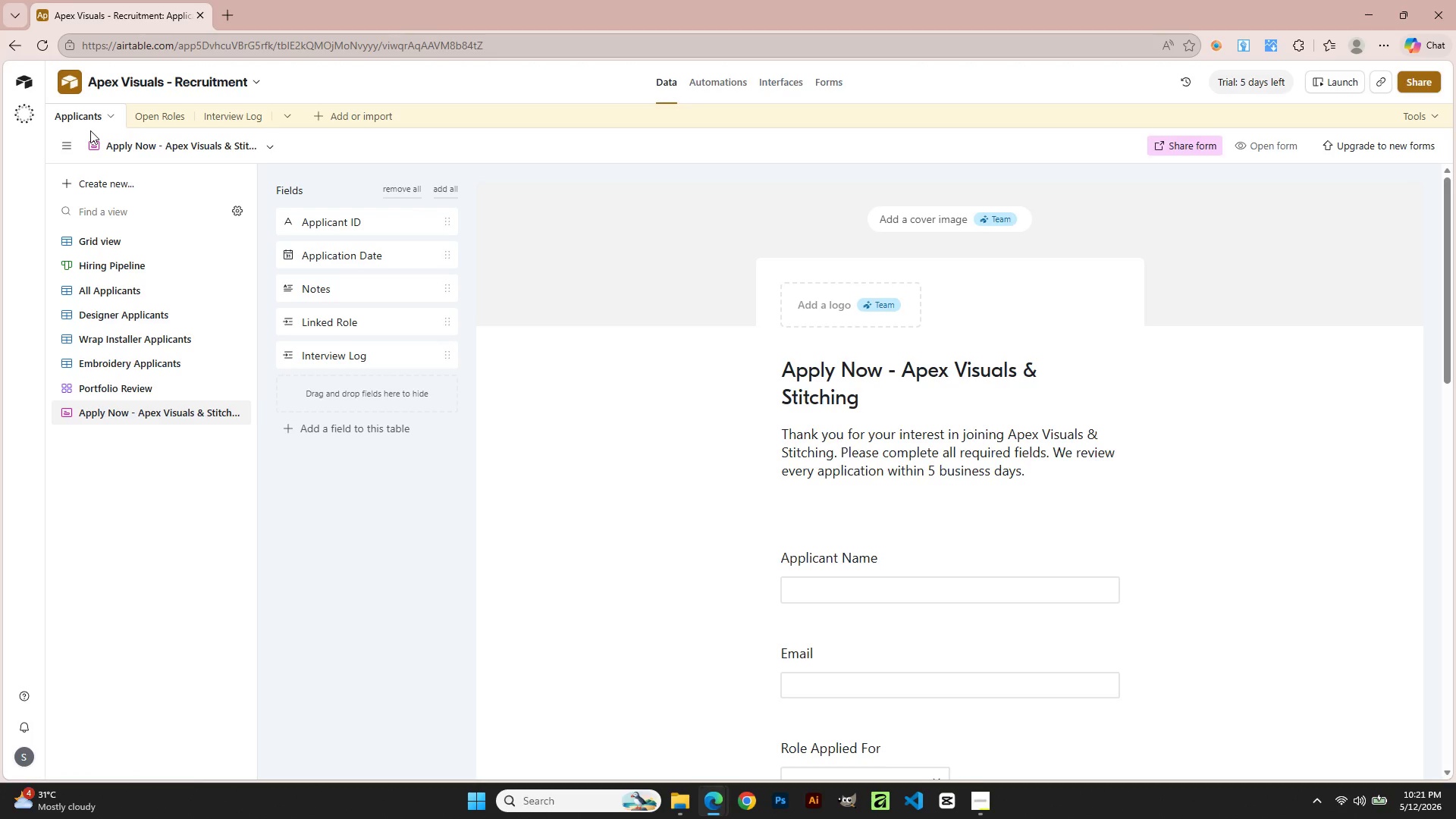 
wait(7.53)
 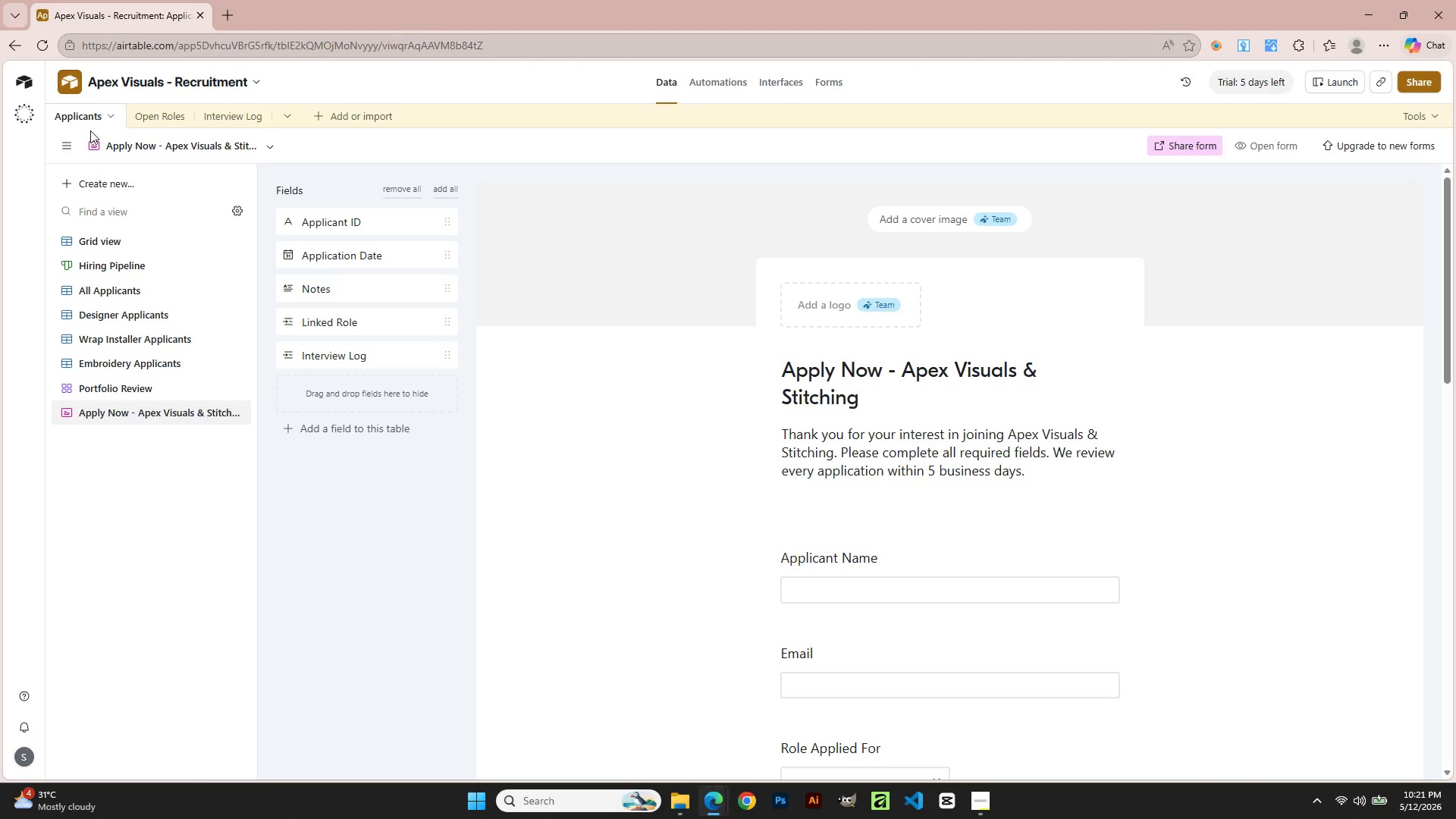 
left_click([102, 242])
 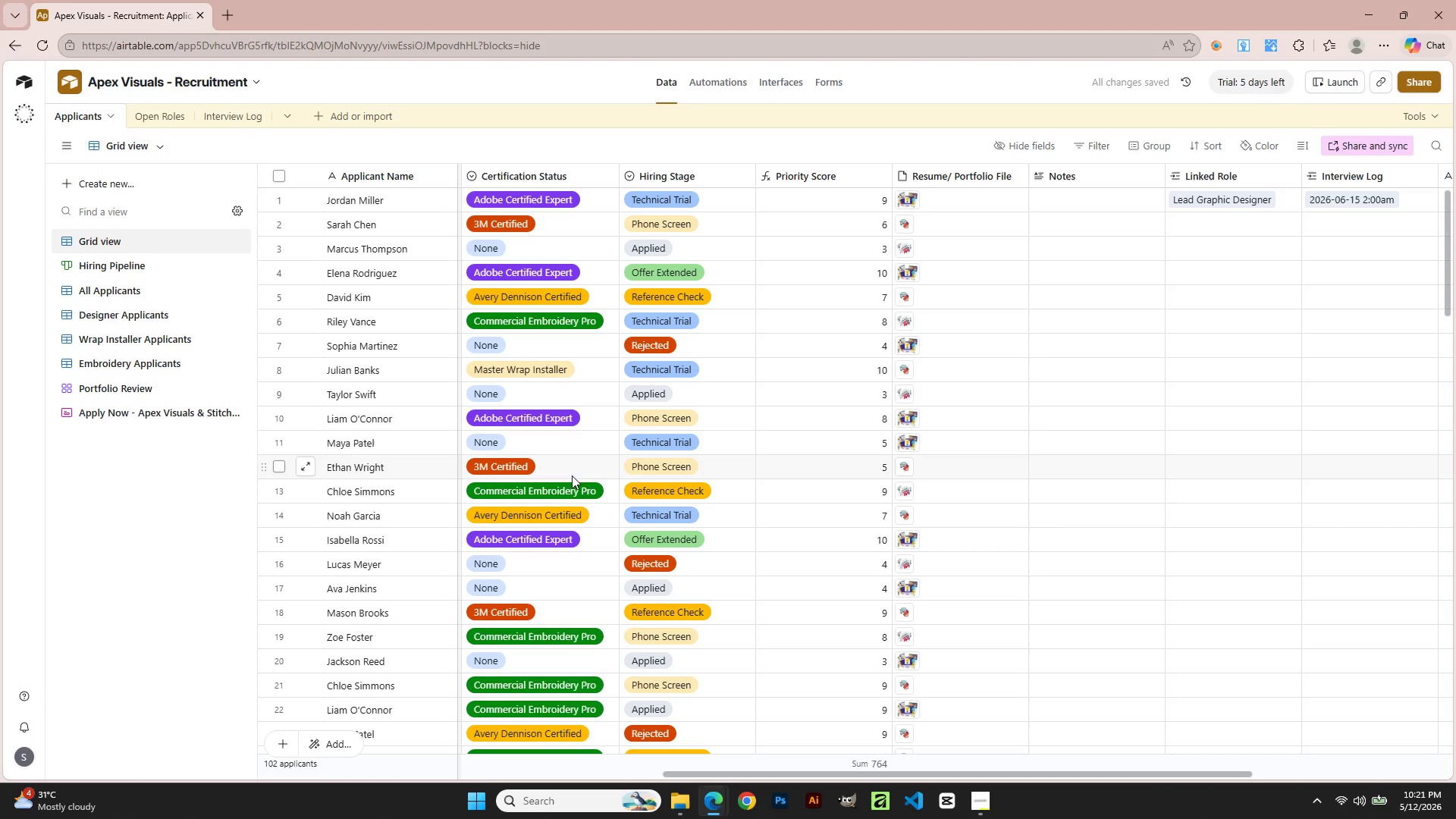 
scroll: coordinate [570, 474], scroll_direction: up, amount: 2.0
 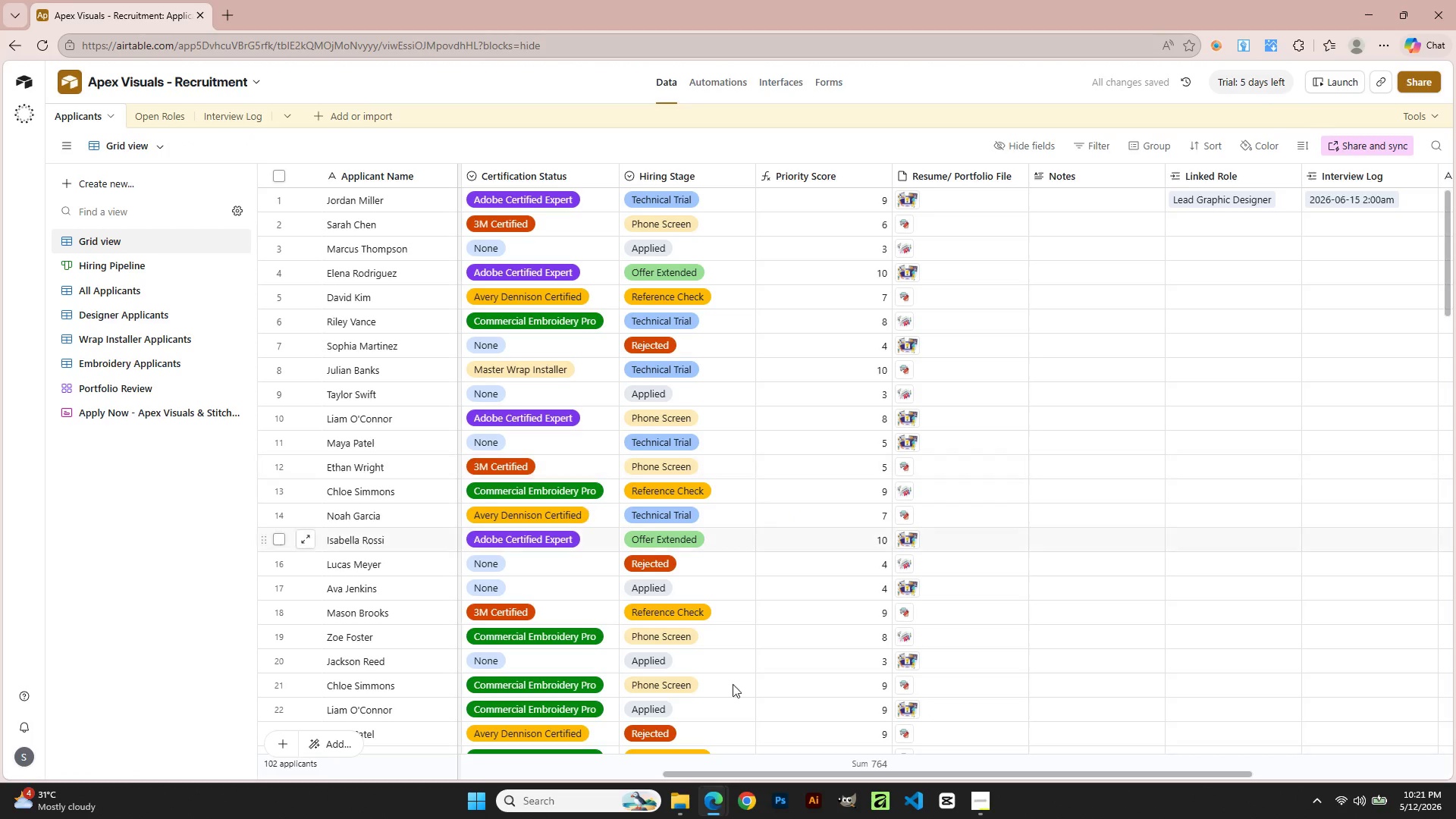 
scroll: coordinate [824, 782], scroll_direction: down, amount: 1.0
 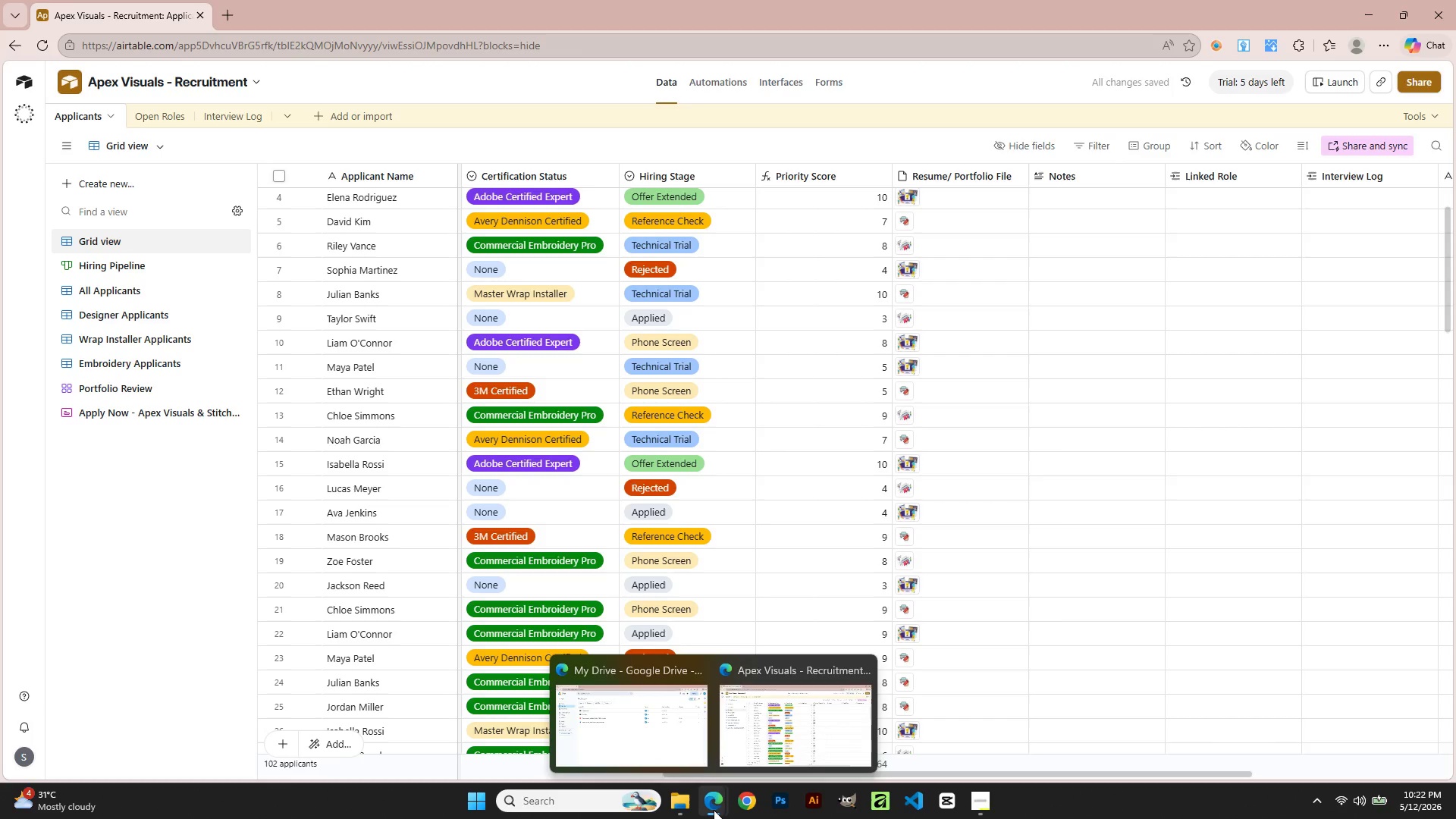 
left_click([688, 804])
 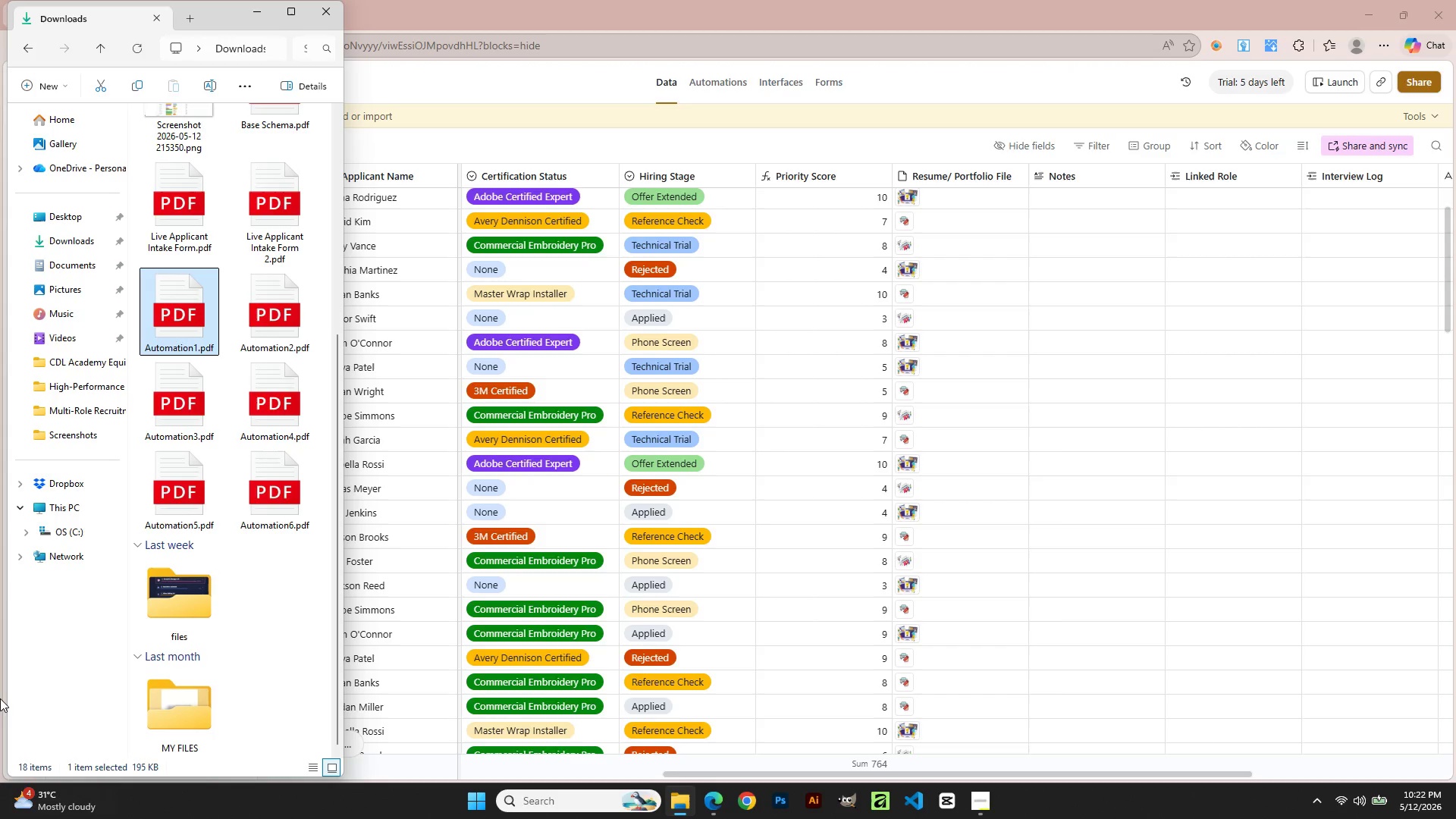 
scroll: coordinate [272, 441], scroll_direction: up, amount: 7.0
 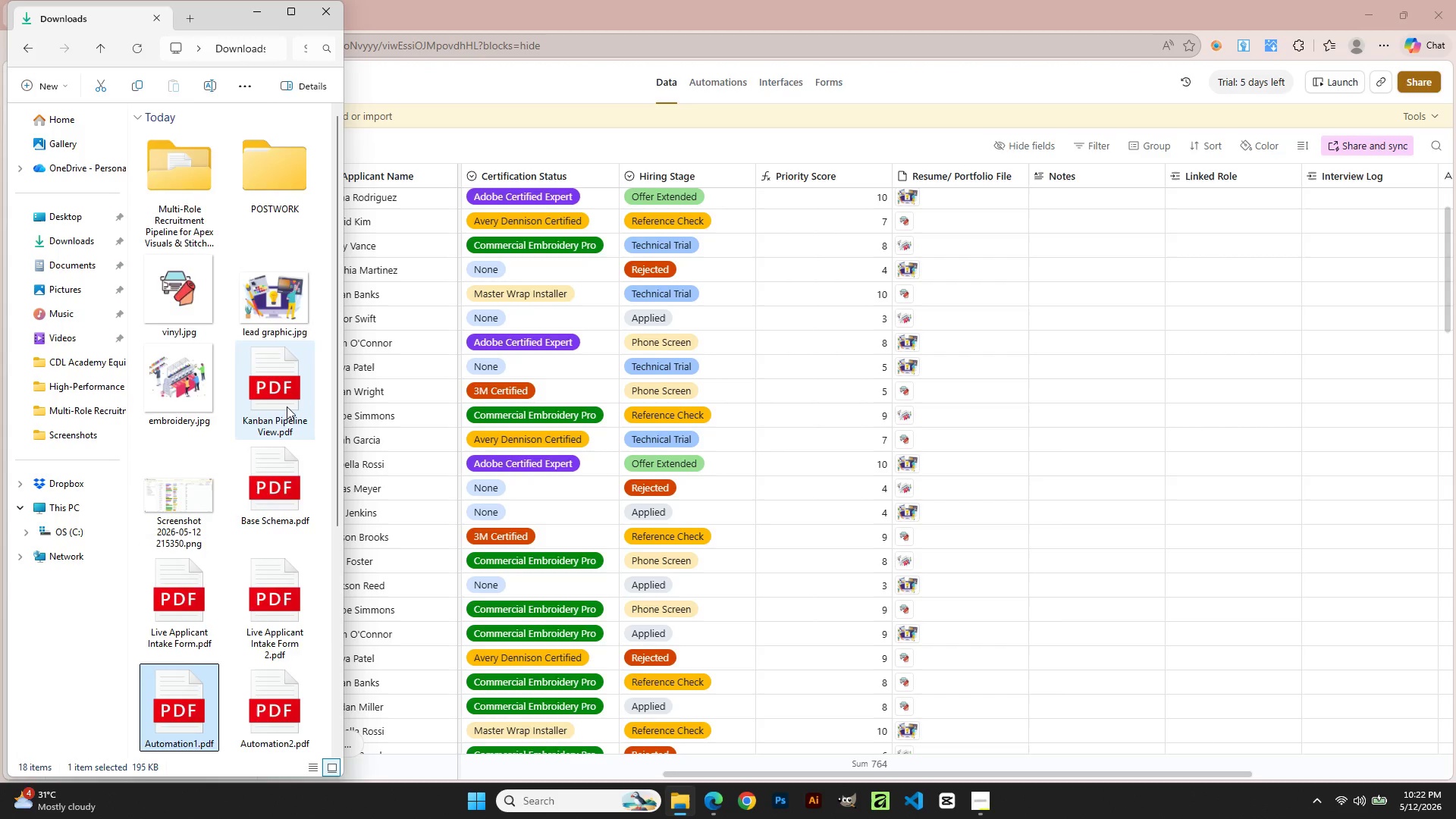 
scroll: coordinate [287, 406], scroll_direction: down, amount: 1.0
 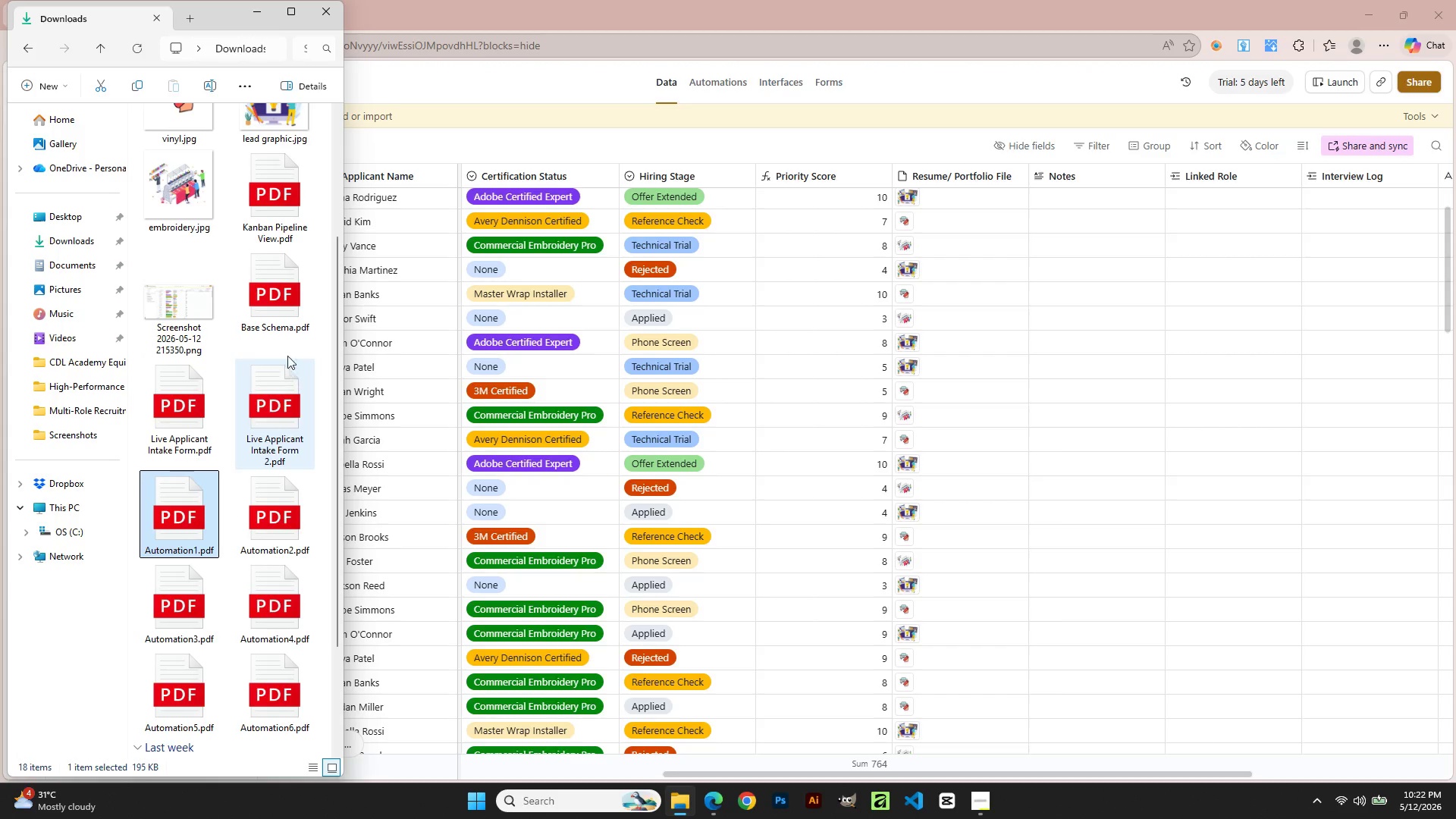 
left_click([284, 315])
 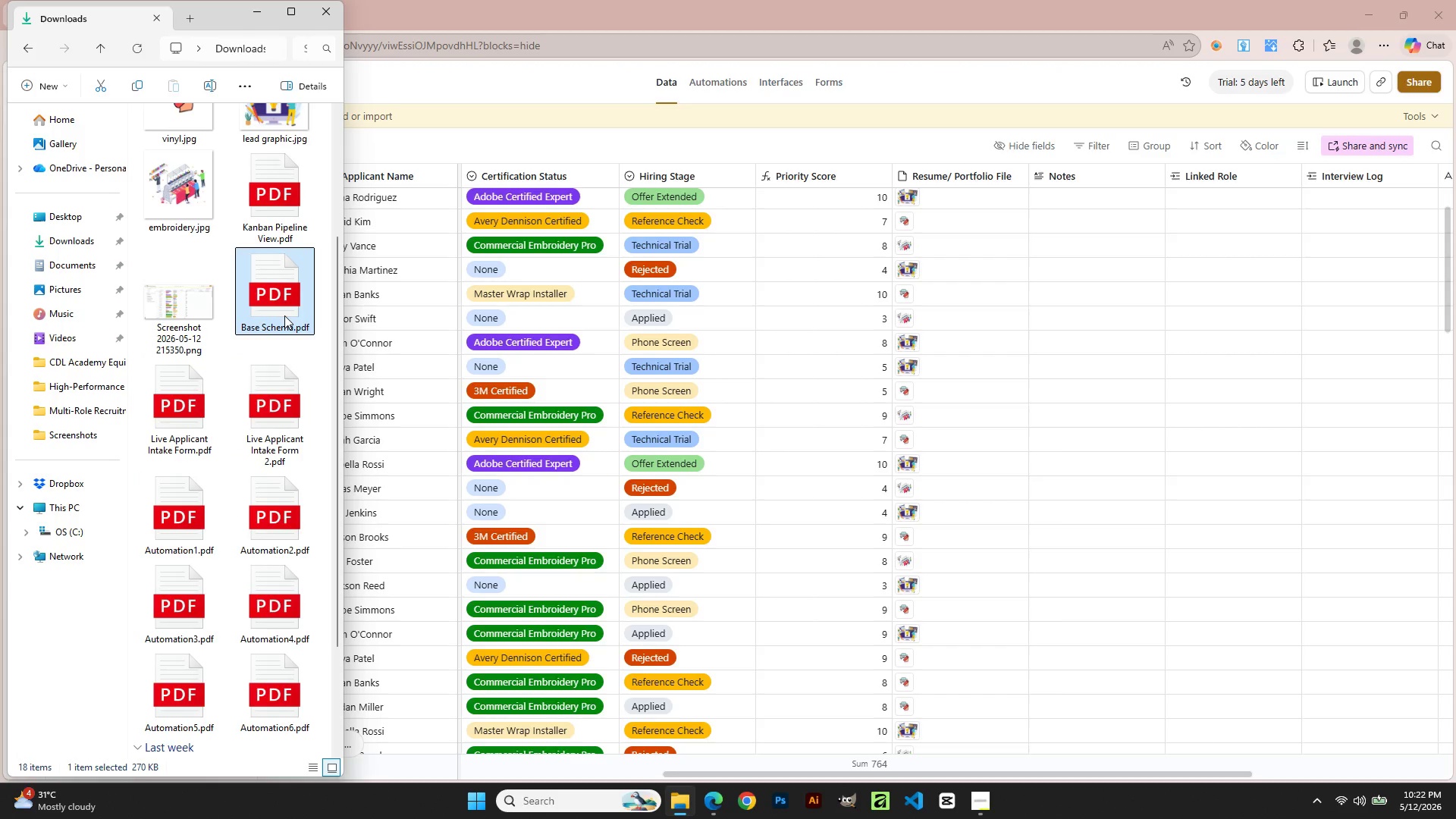 
double_click([284, 315])
 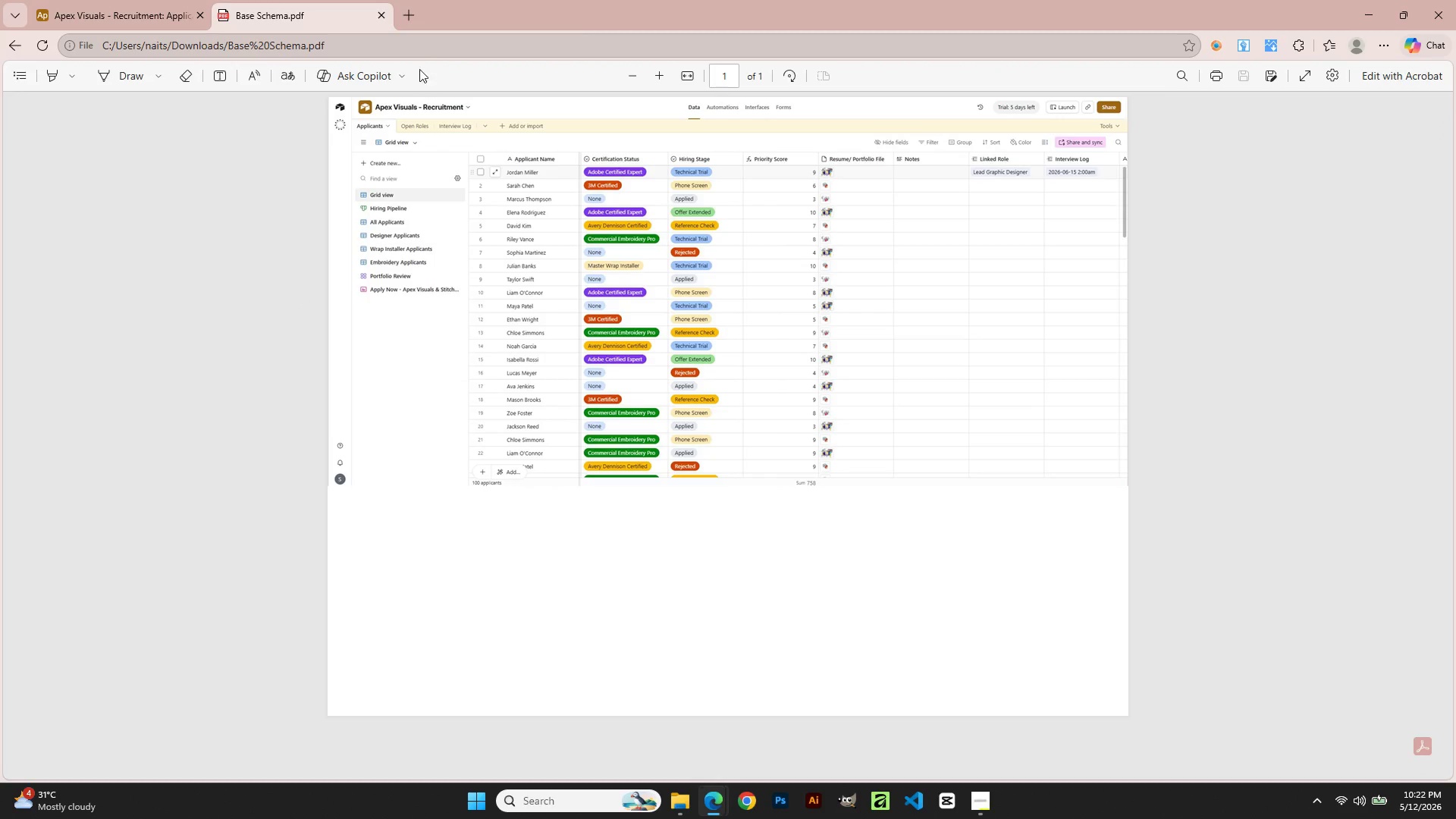 
left_click([376, 17])
 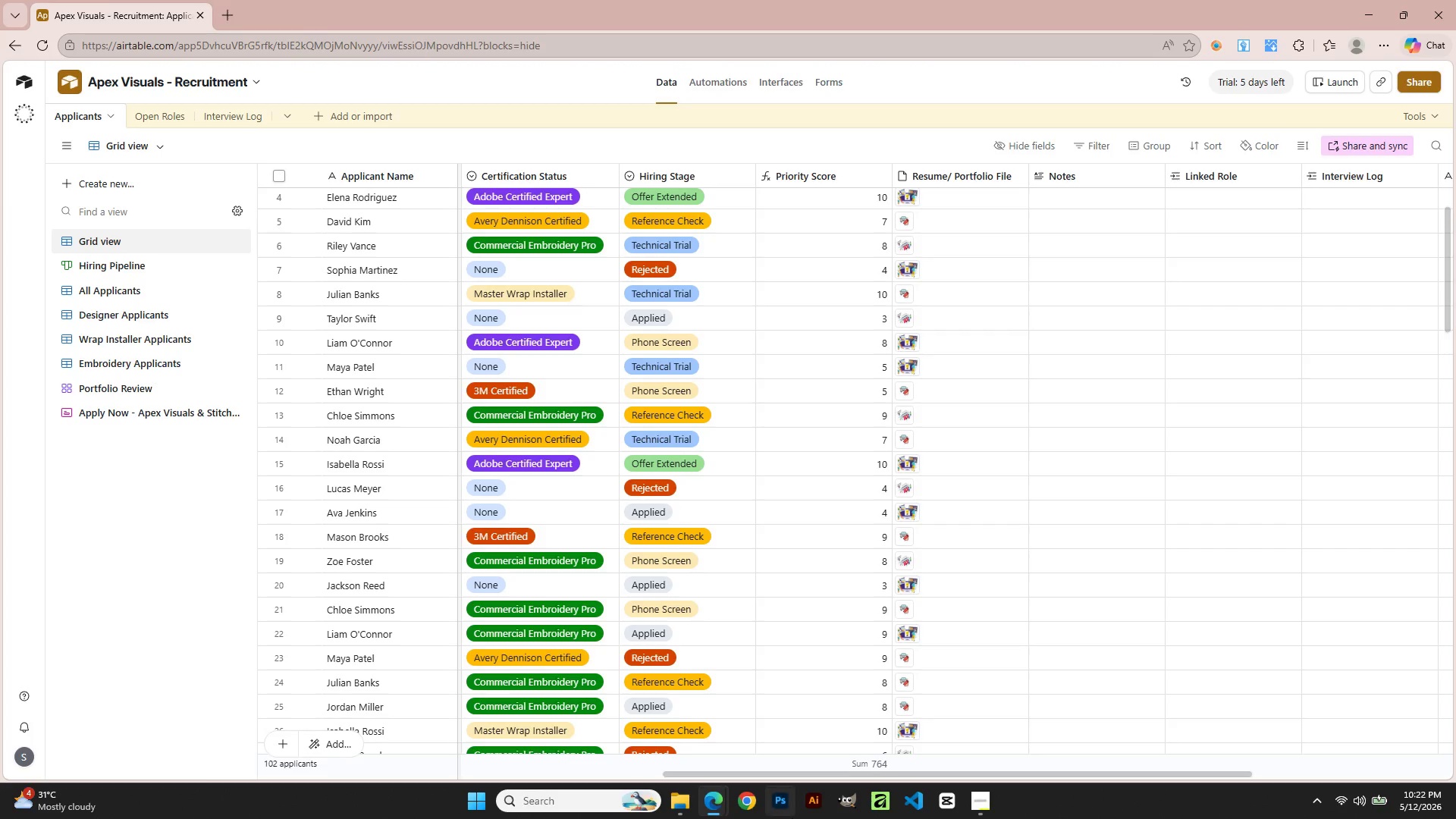 
left_click([676, 814])
 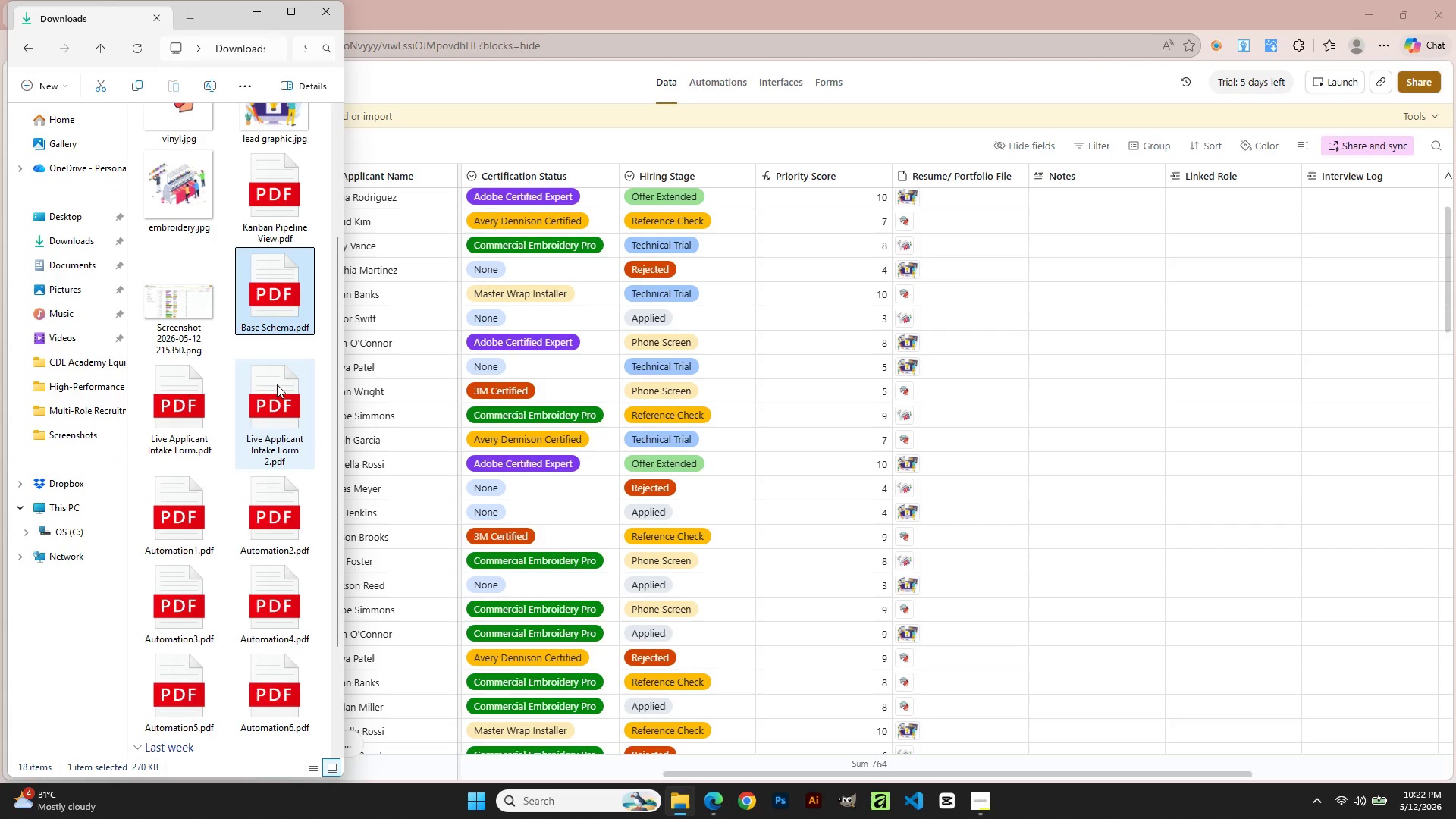 
left_click([275, 321])
 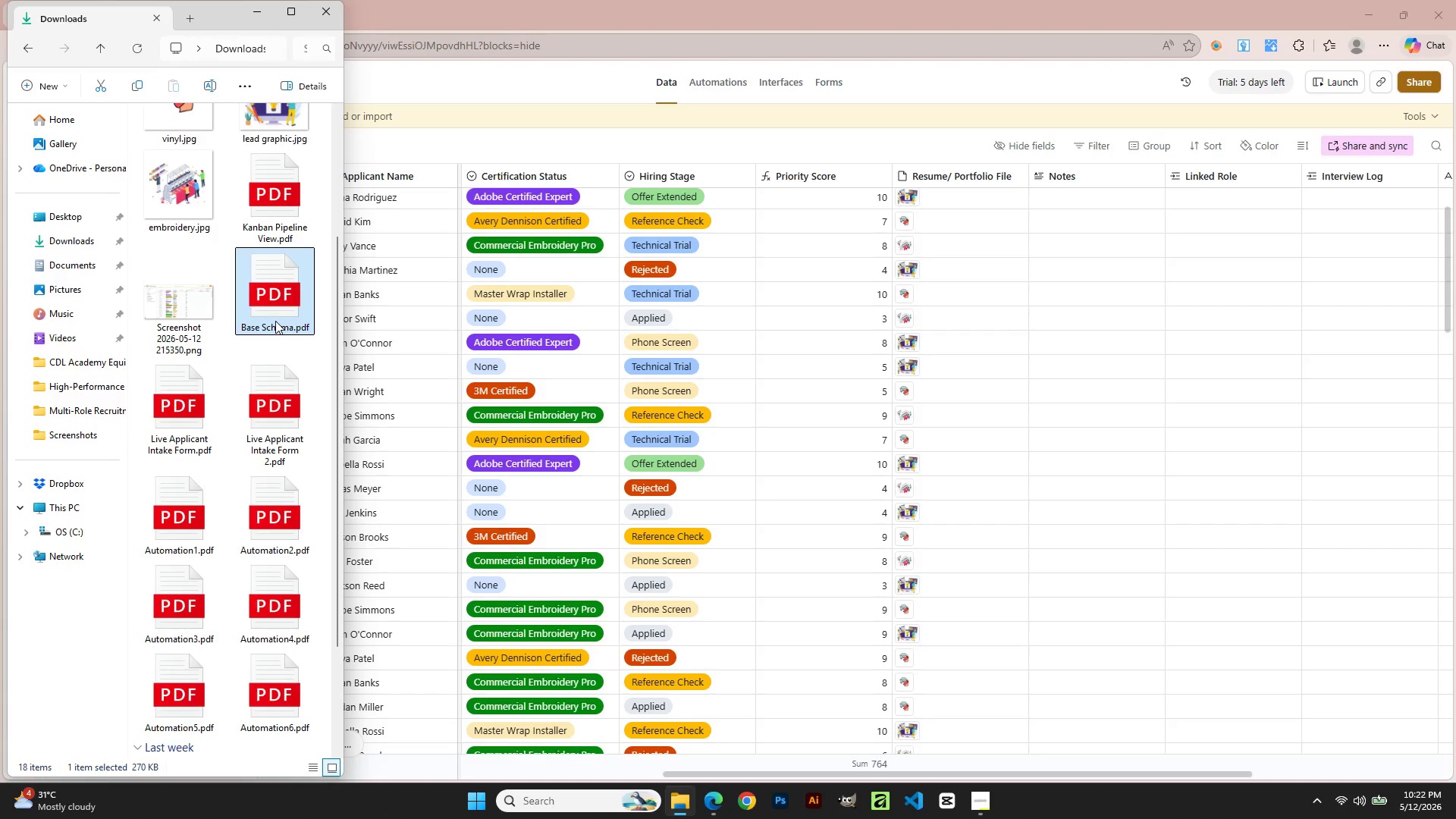 
key(Delete)
 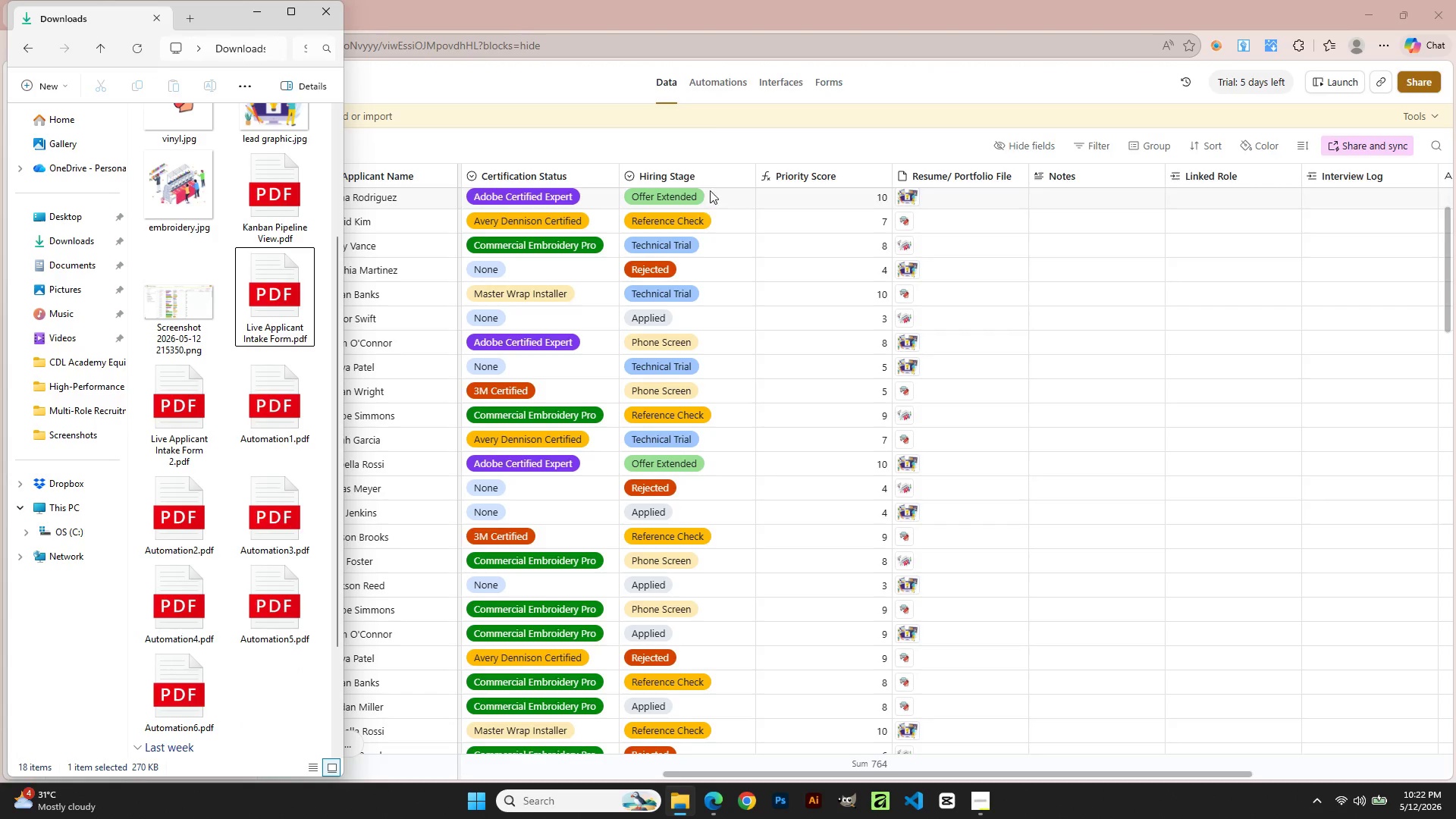 
left_click([577, 84])
 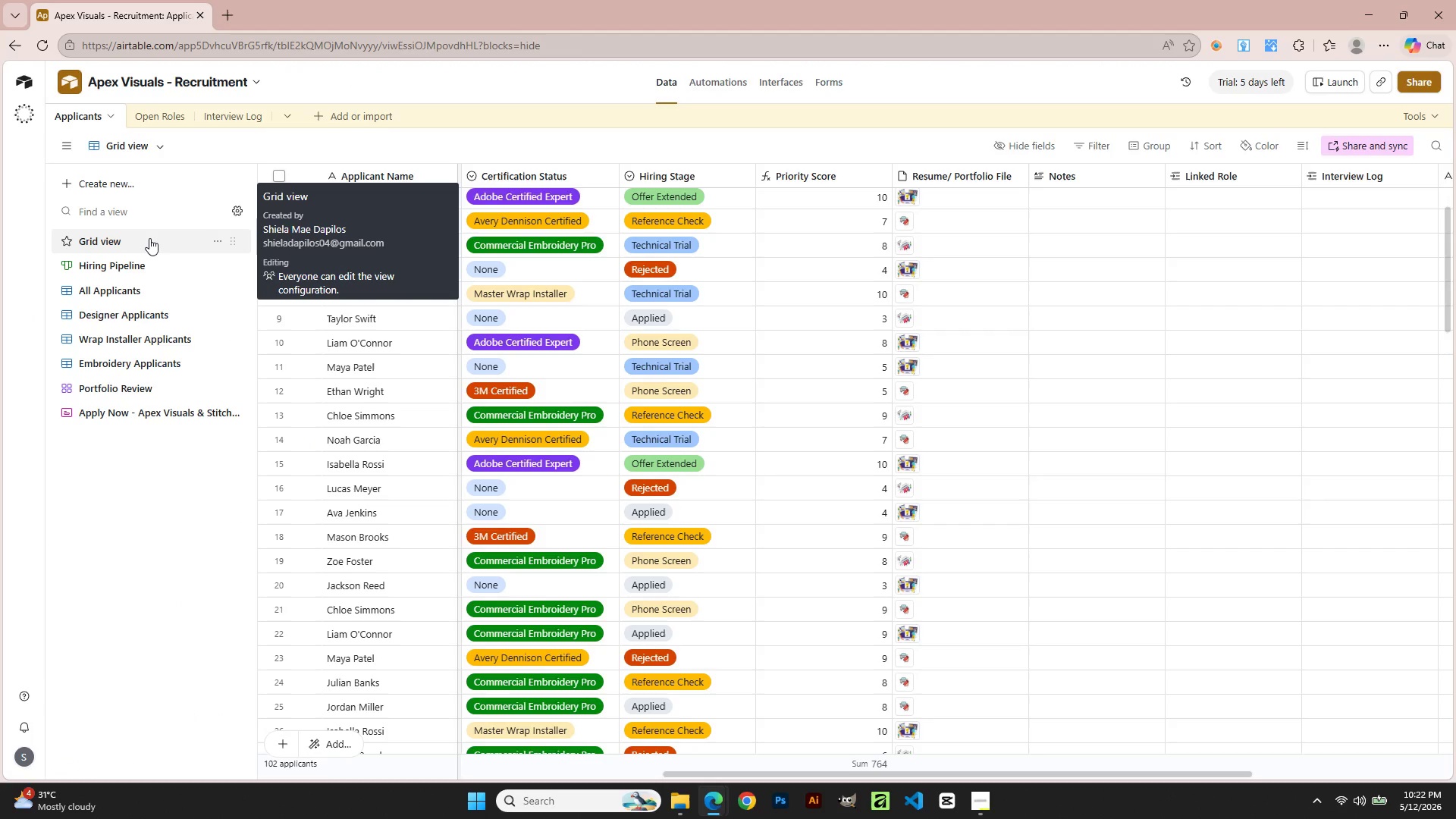 
double_click([149, 238])
 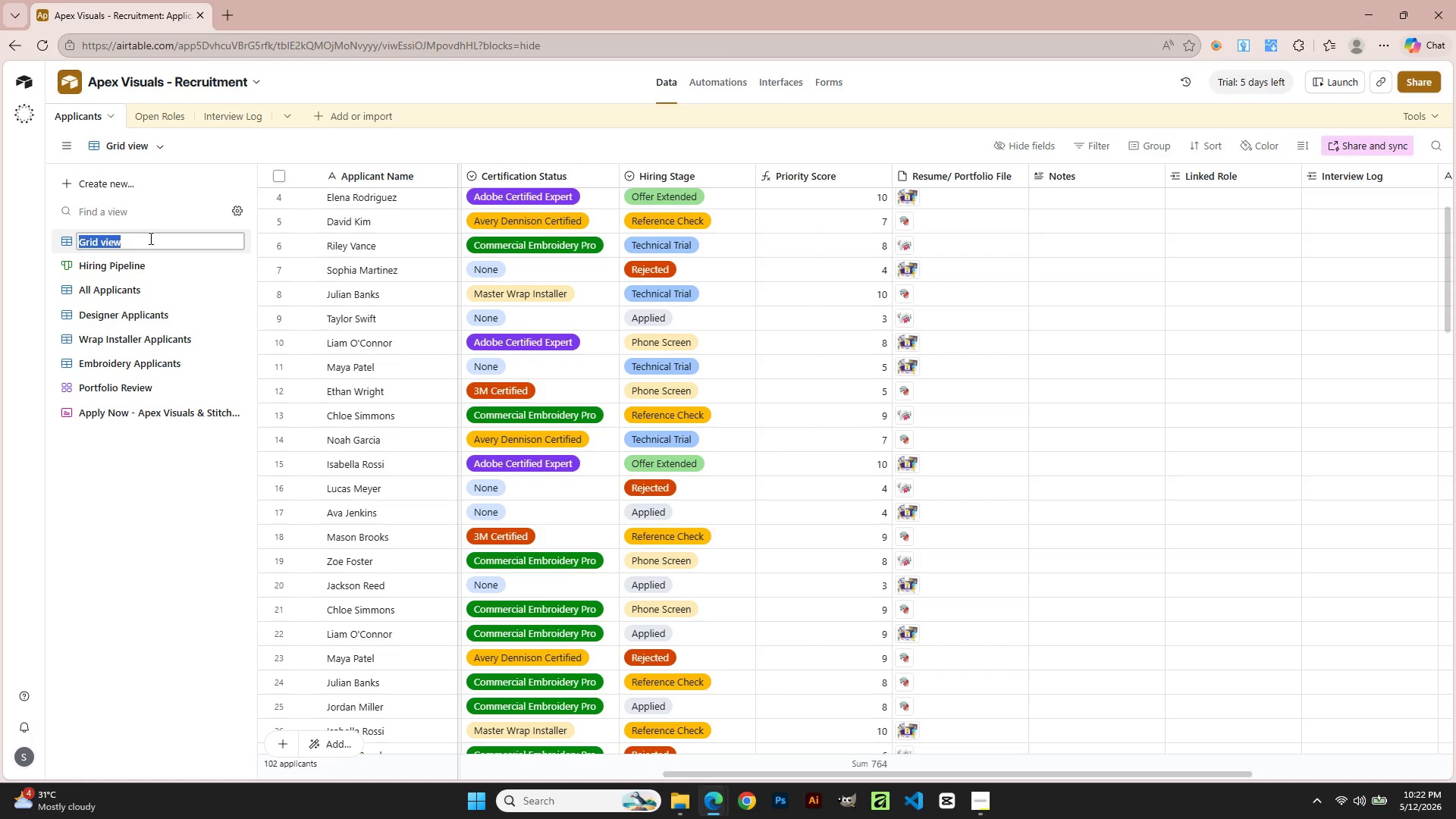 
type(Application Data)
 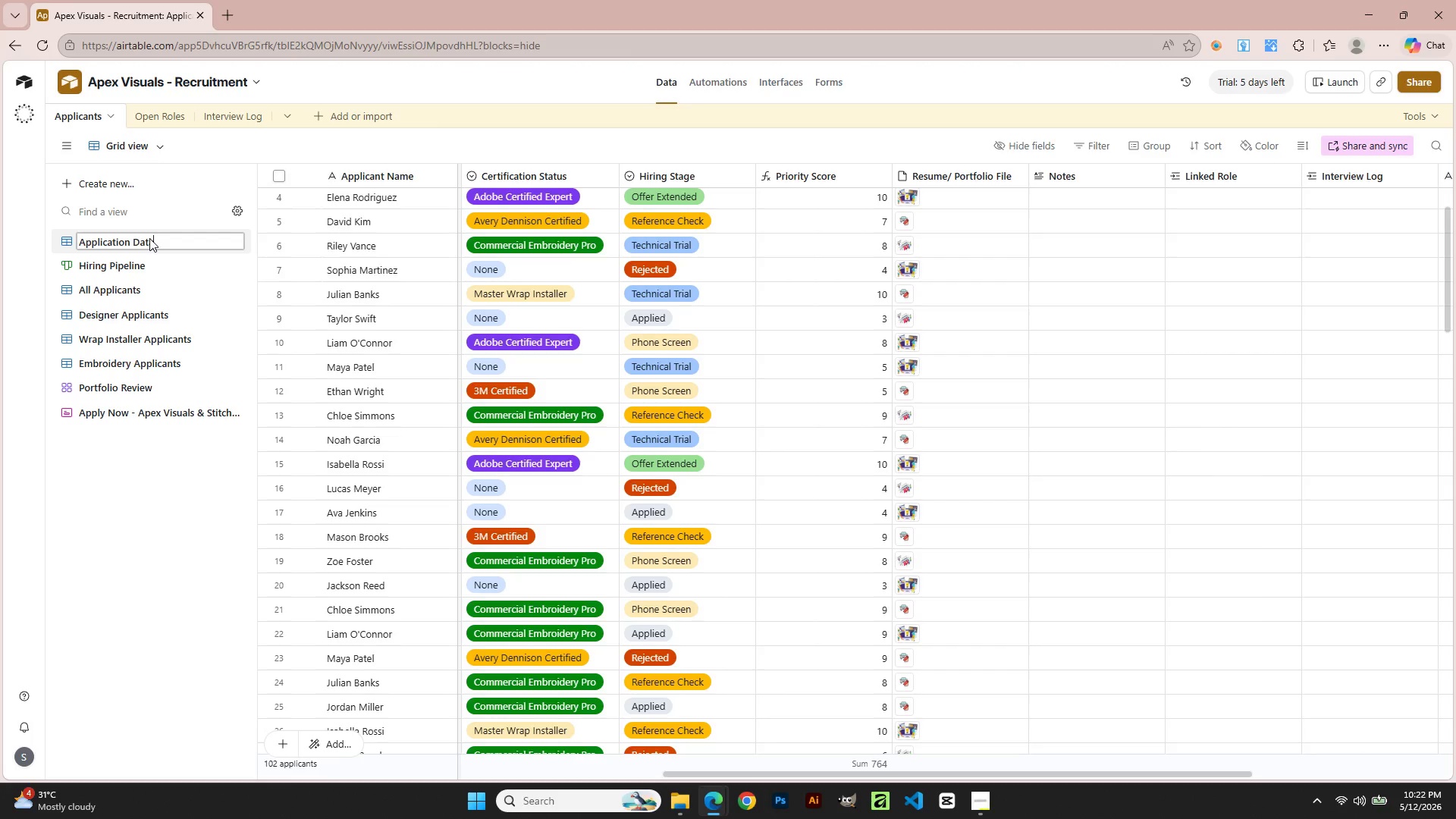 
key(Enter)
 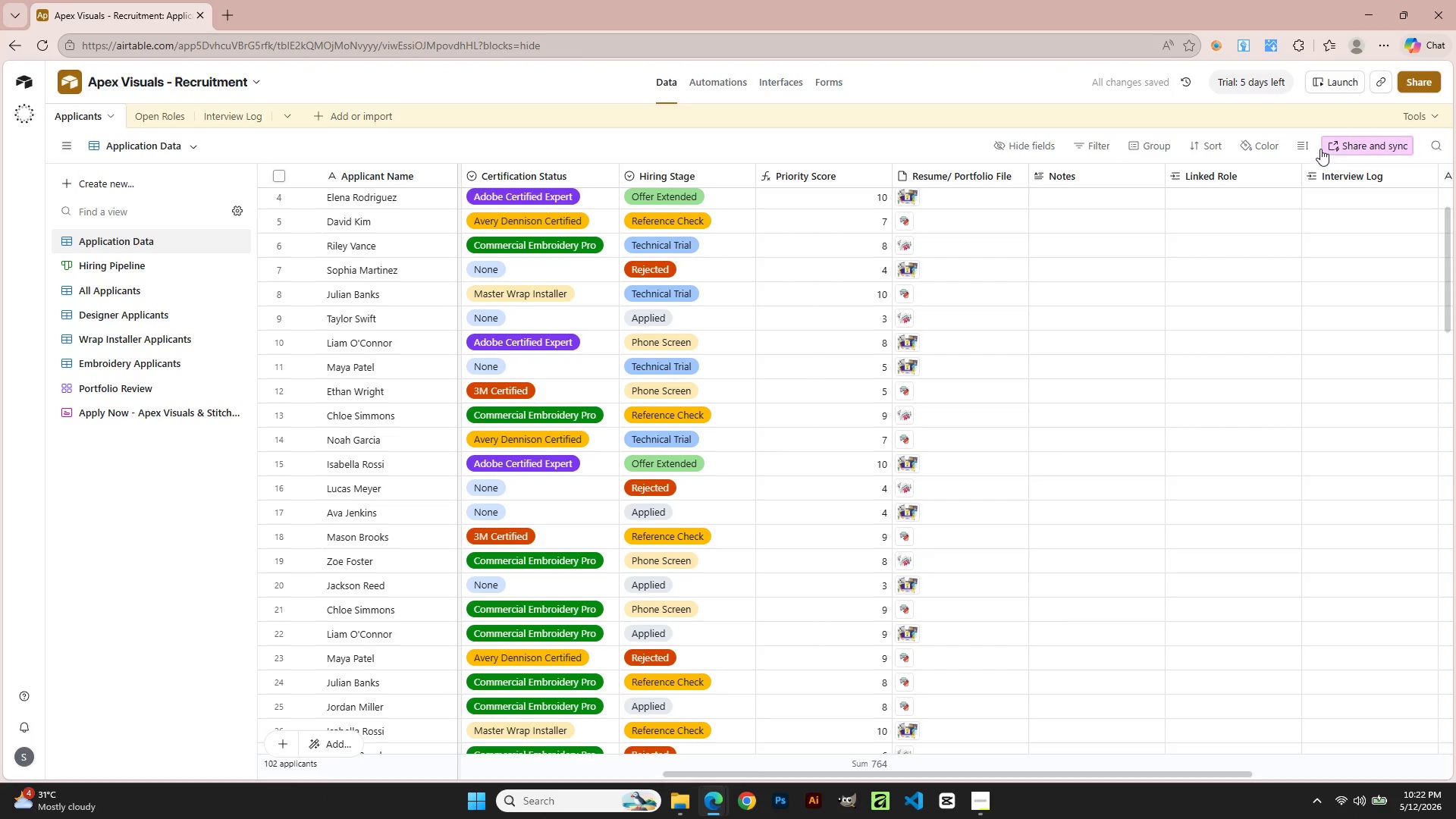 
wait(7.89)
 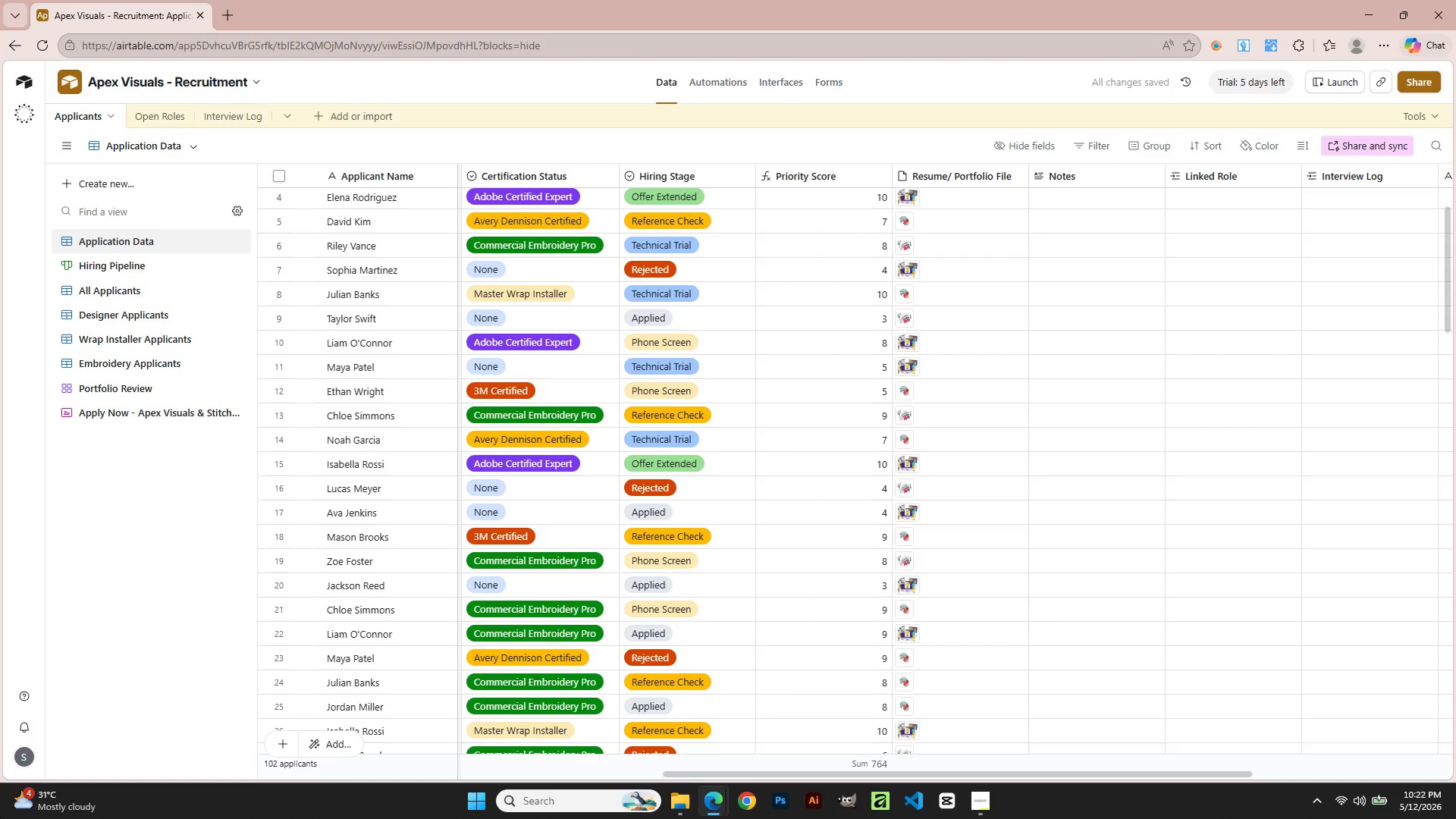 
left_click([1373, 145])
 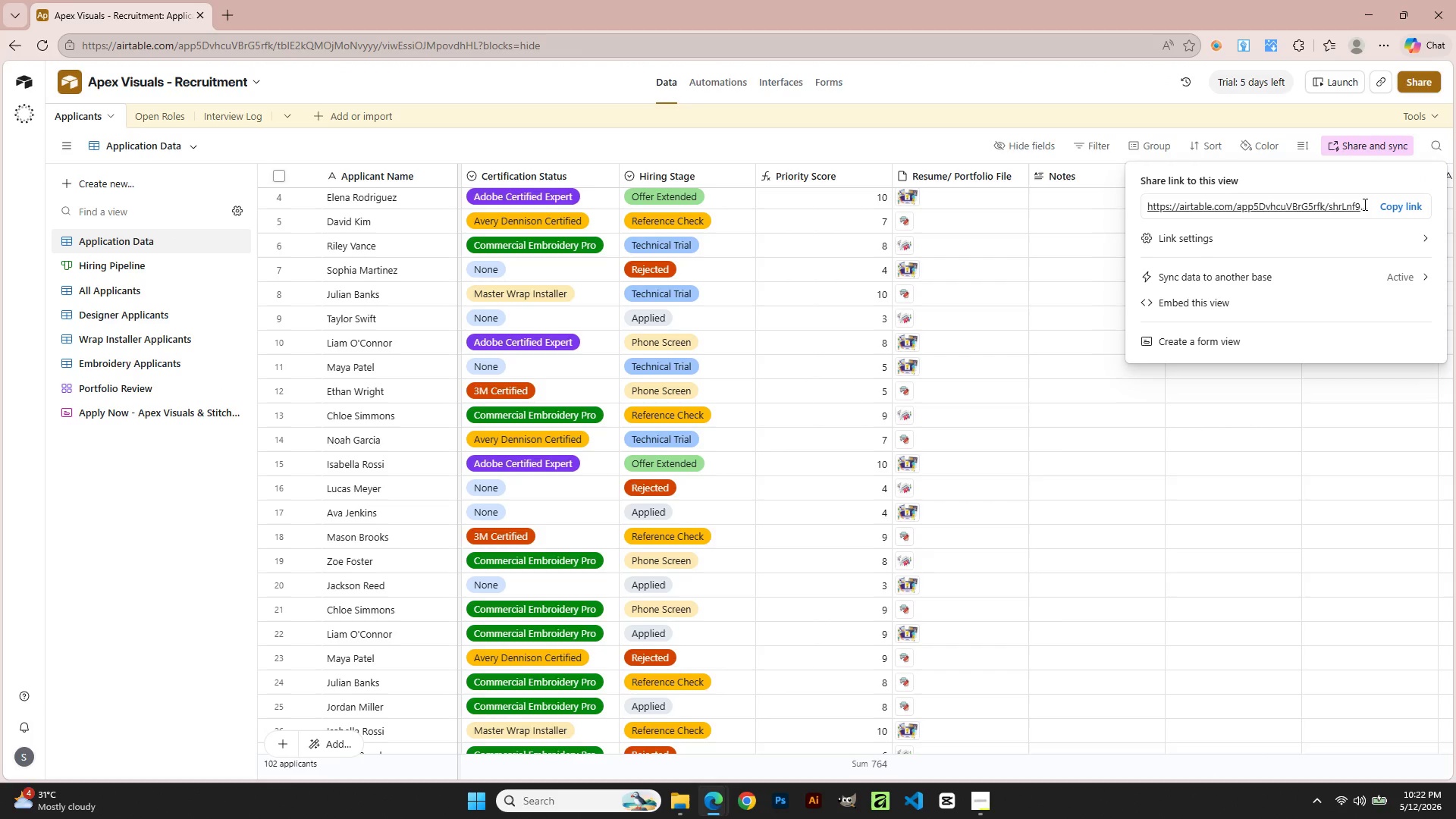 
left_click([1388, 207])
 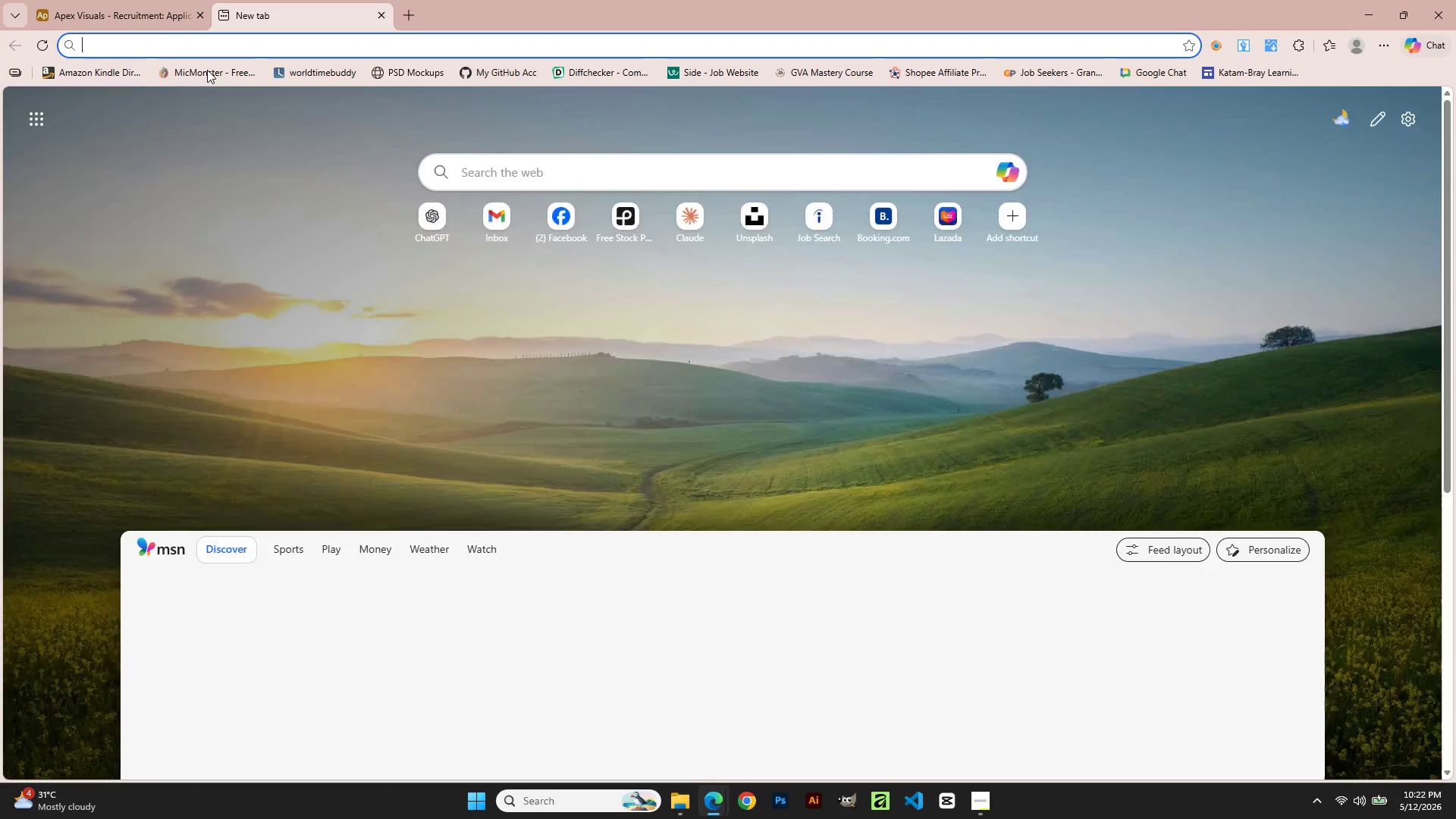 
hold_key(key=ControlLeft, duration=0.45)
 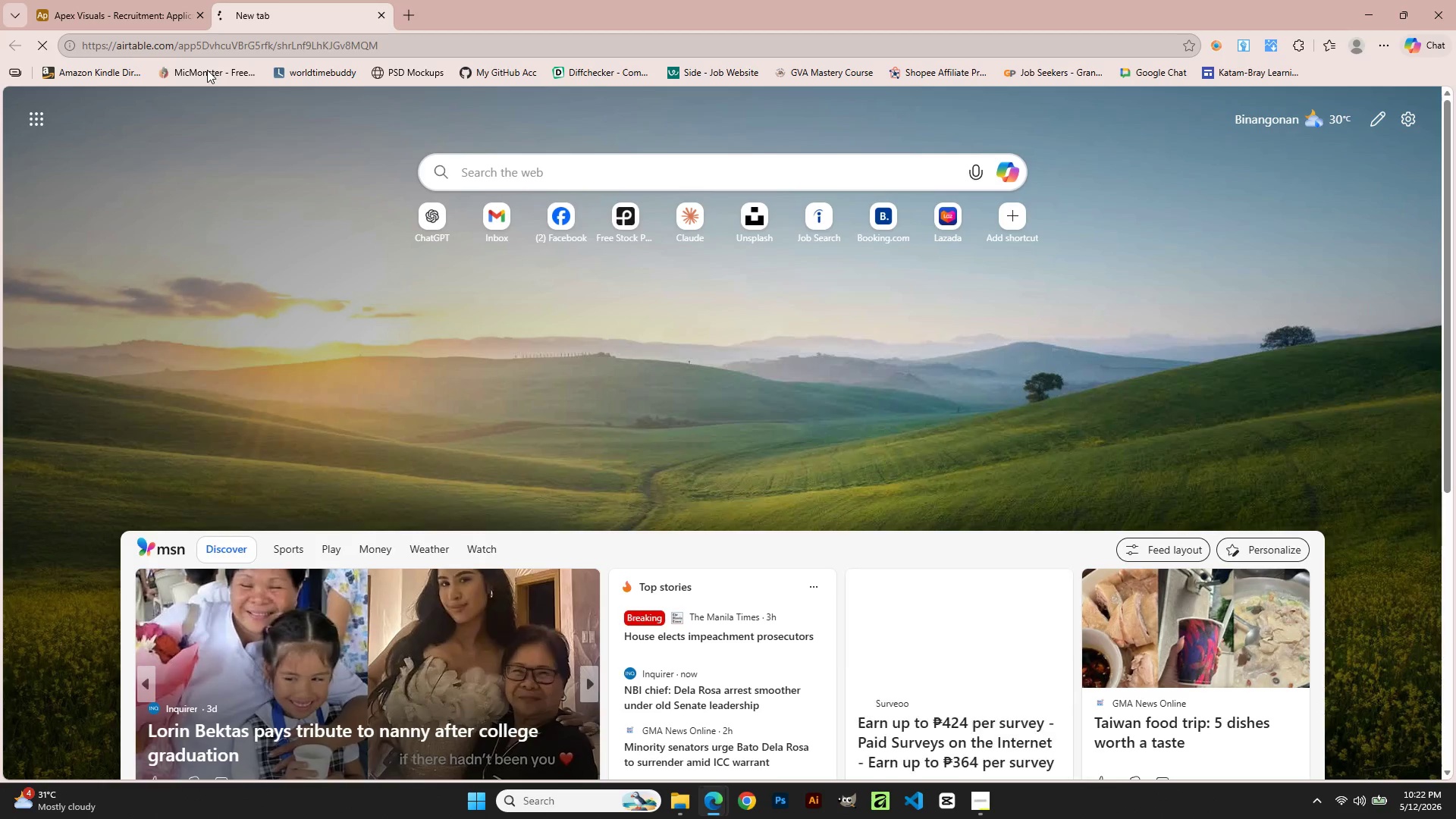 
key(V)
 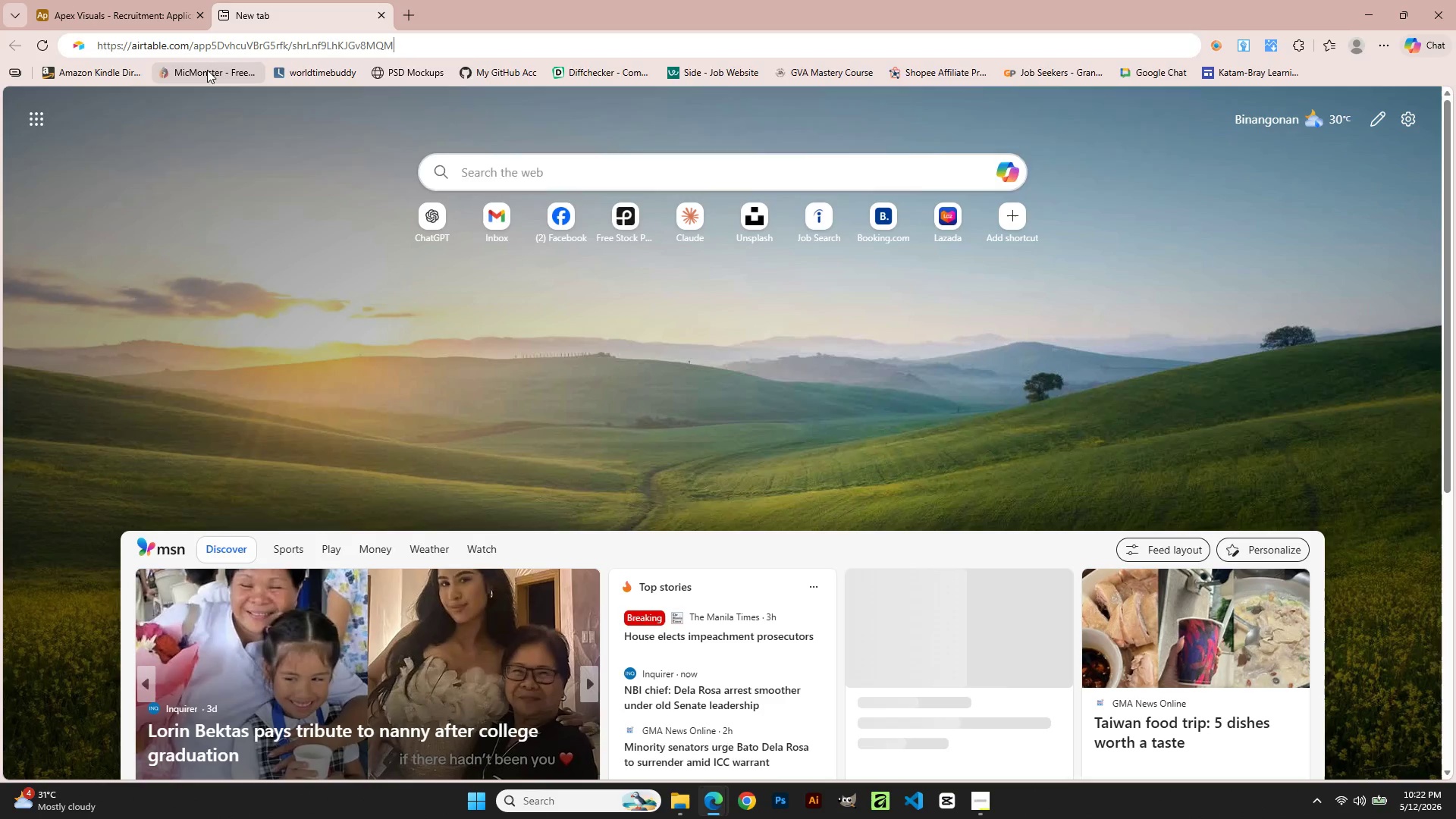 
key(NumpadEnter)
 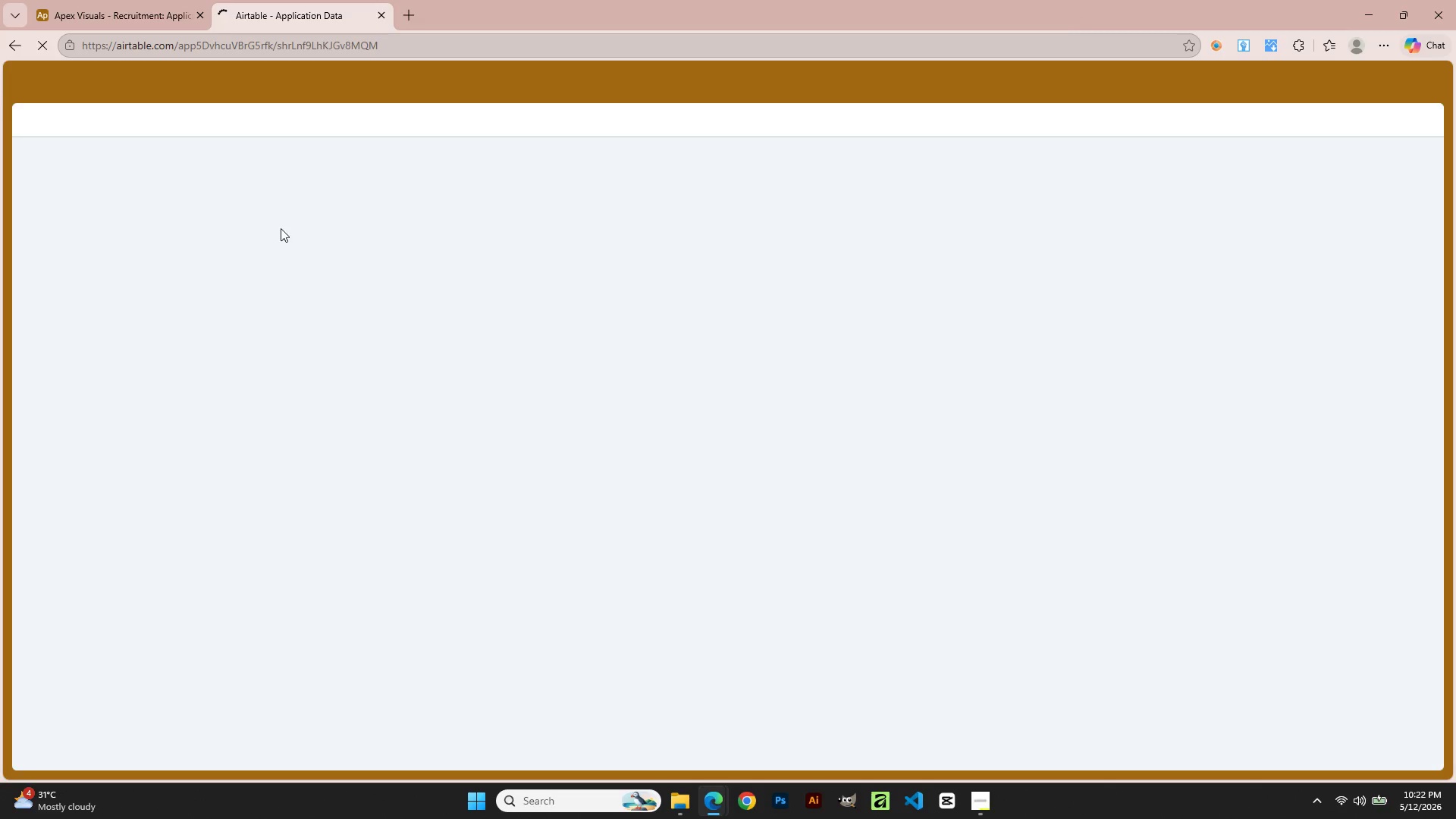 
mouse_move([285, 226])
 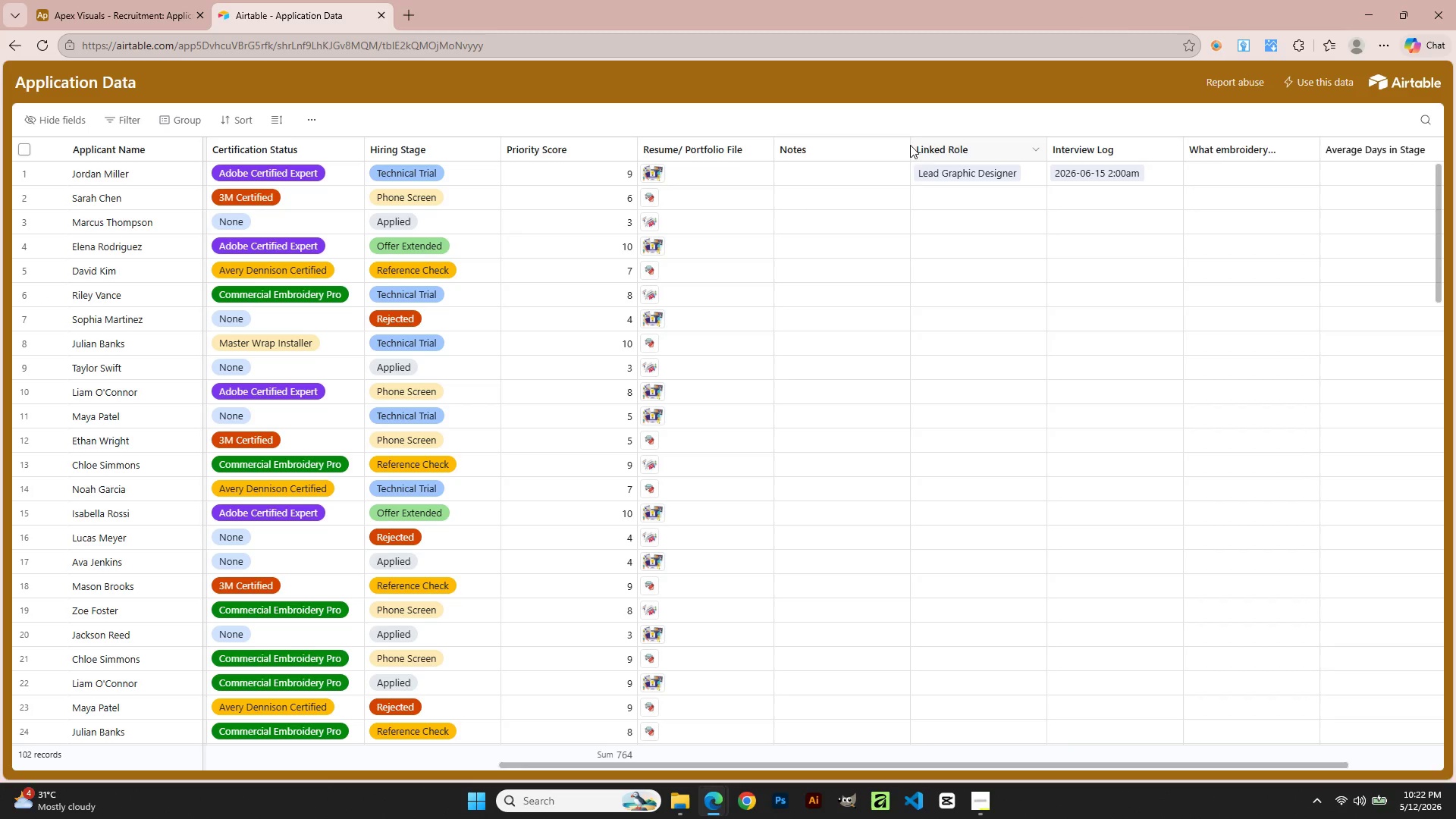 
left_click_drag(start_coordinate=[906, 145], to_coordinate=[859, 148])
 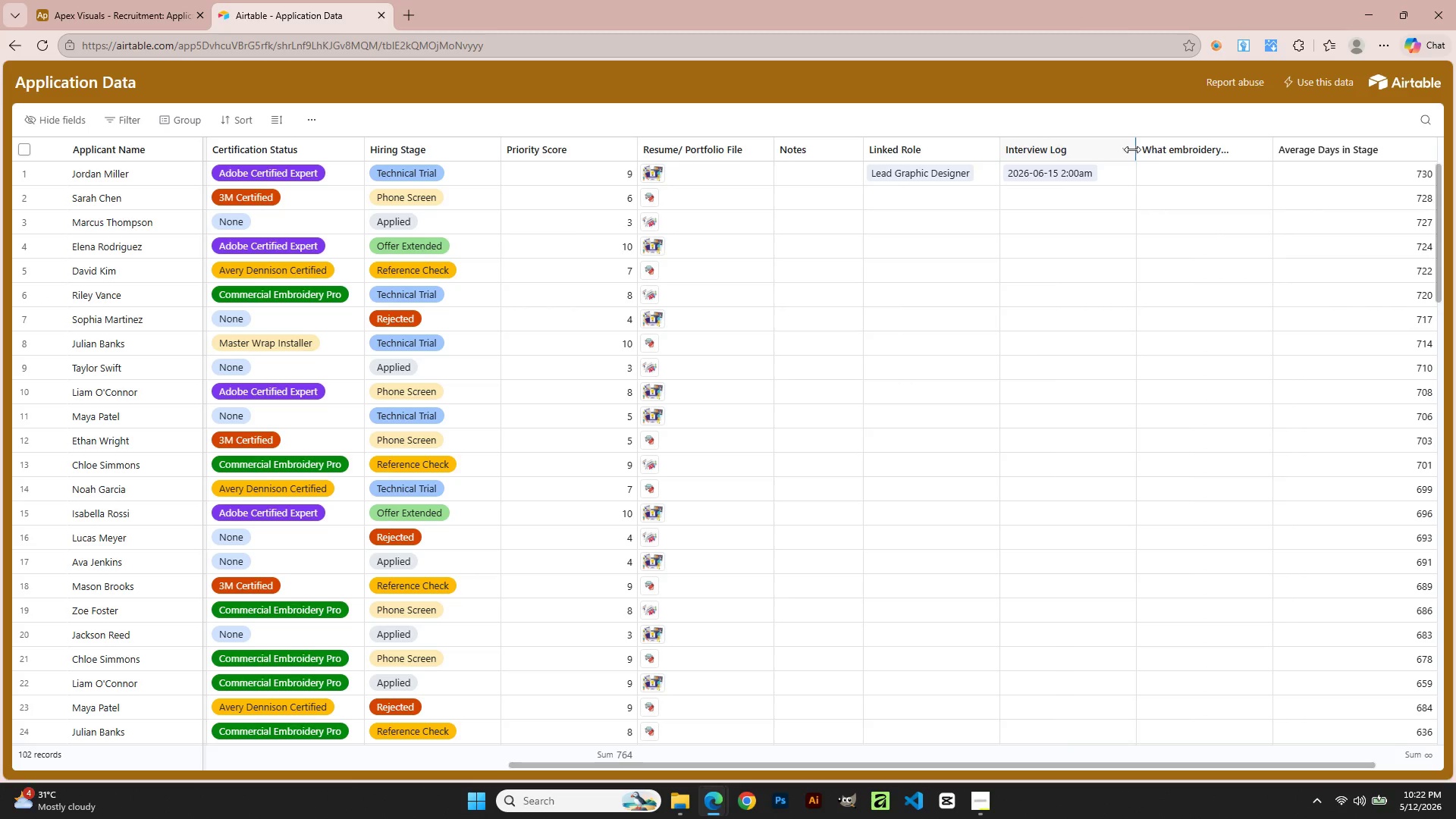 
left_click_drag(start_coordinate=[1134, 149], to_coordinate=[1112, 149])
 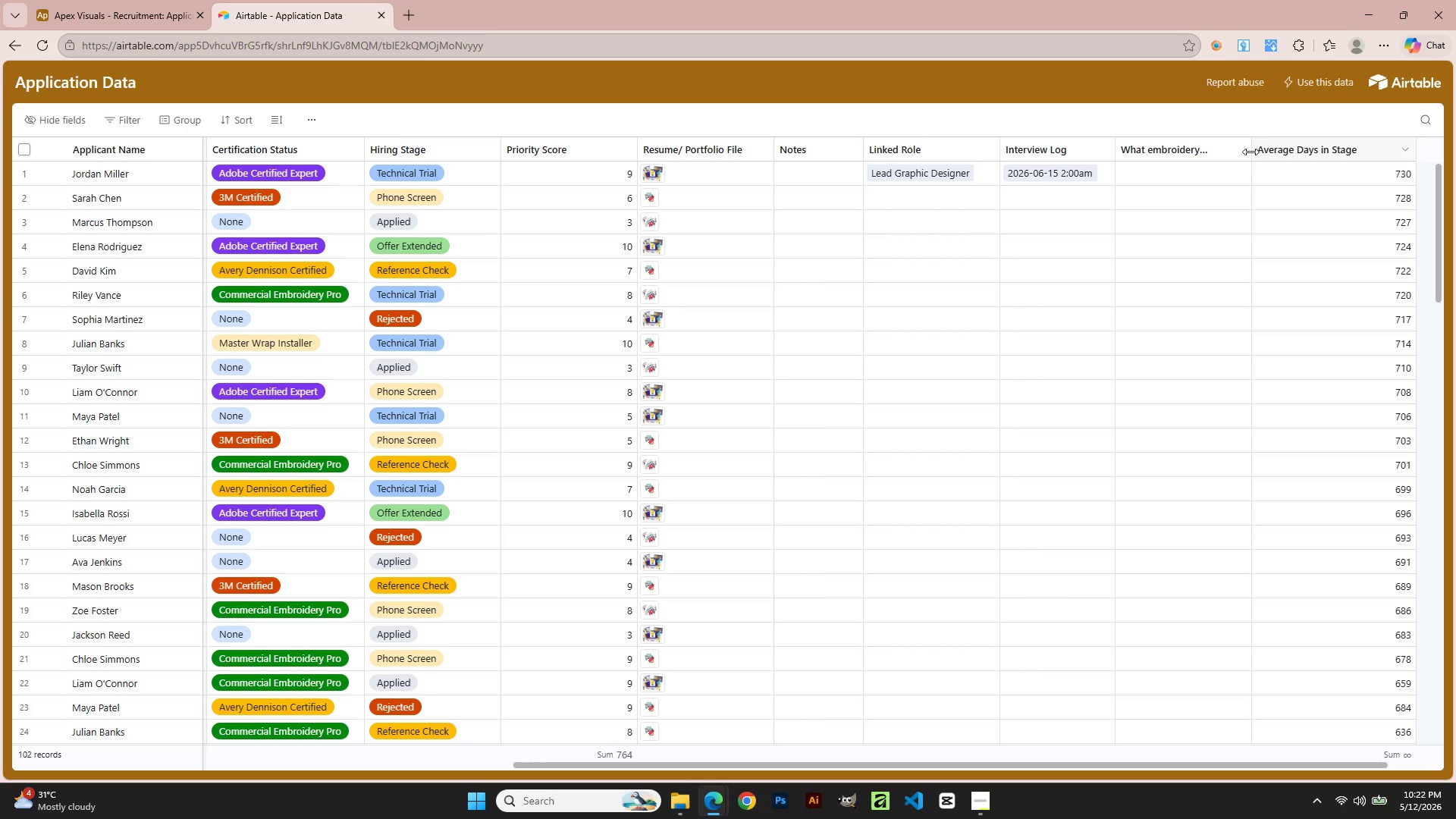 
left_click_drag(start_coordinate=[1250, 152], to_coordinate=[1219, 151])
 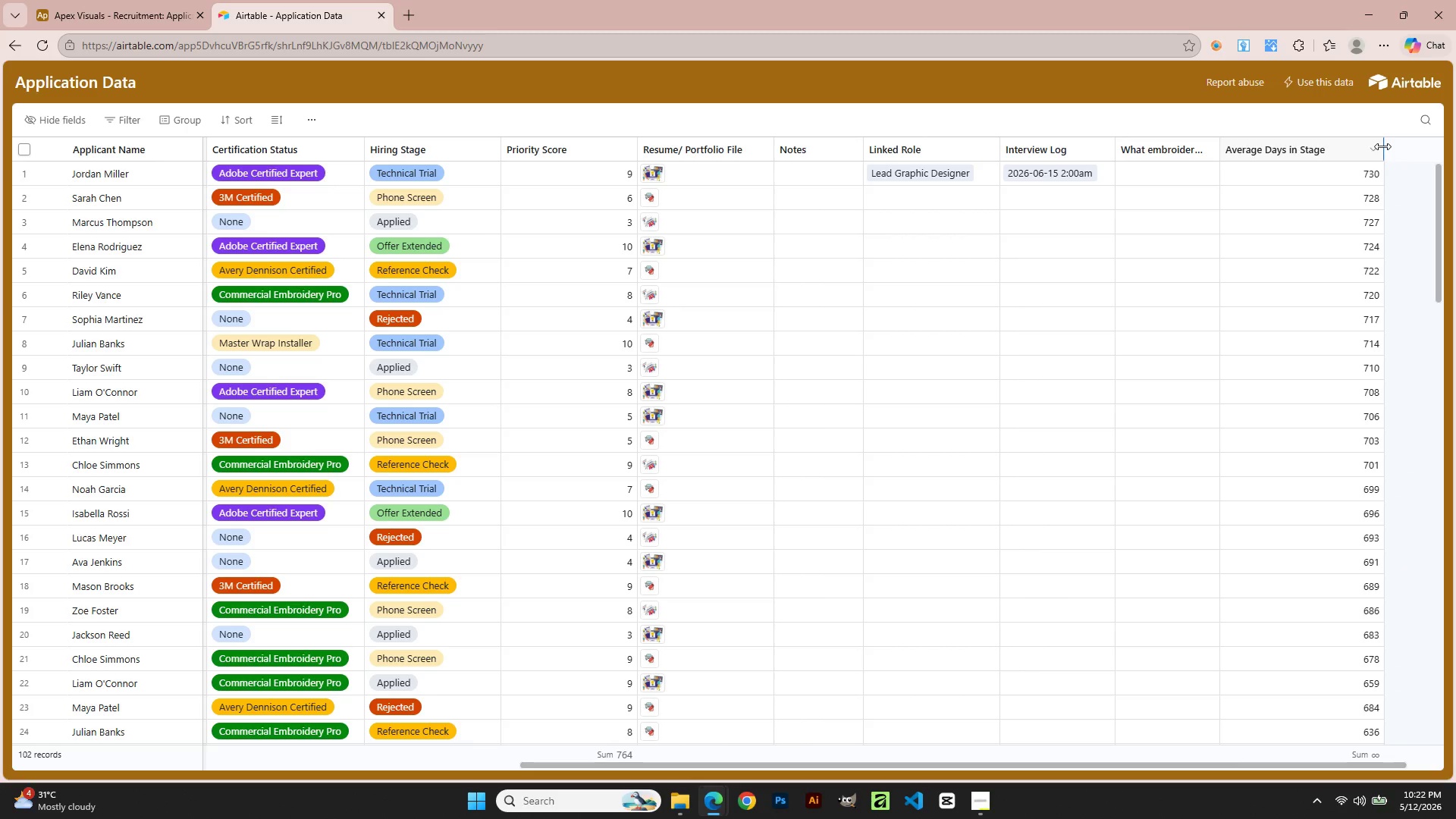 
left_click_drag(start_coordinate=[1382, 146], to_coordinate=[1351, 147])
 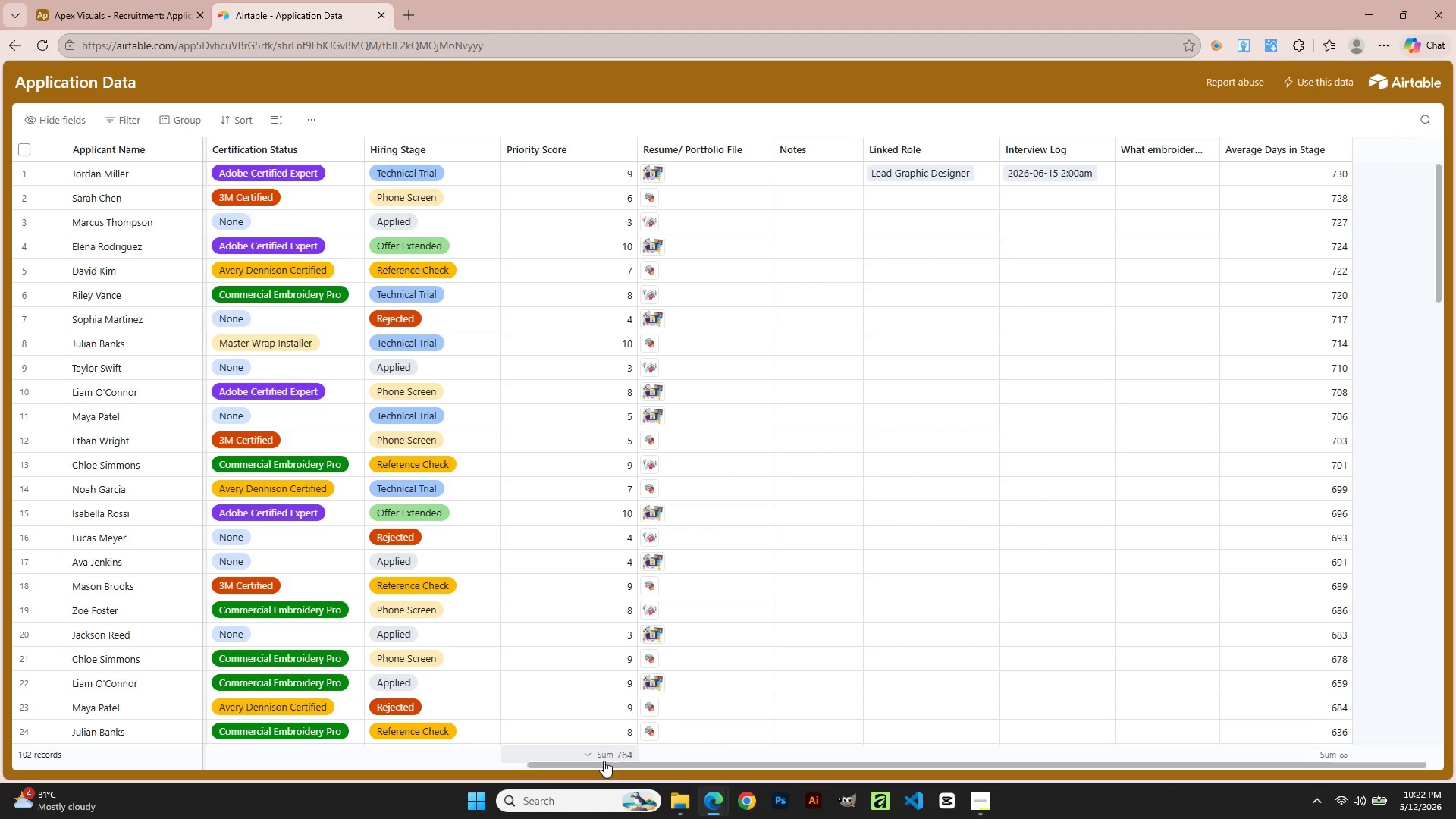 
left_click_drag(start_coordinate=[603, 763], to_coordinate=[0, 791])
 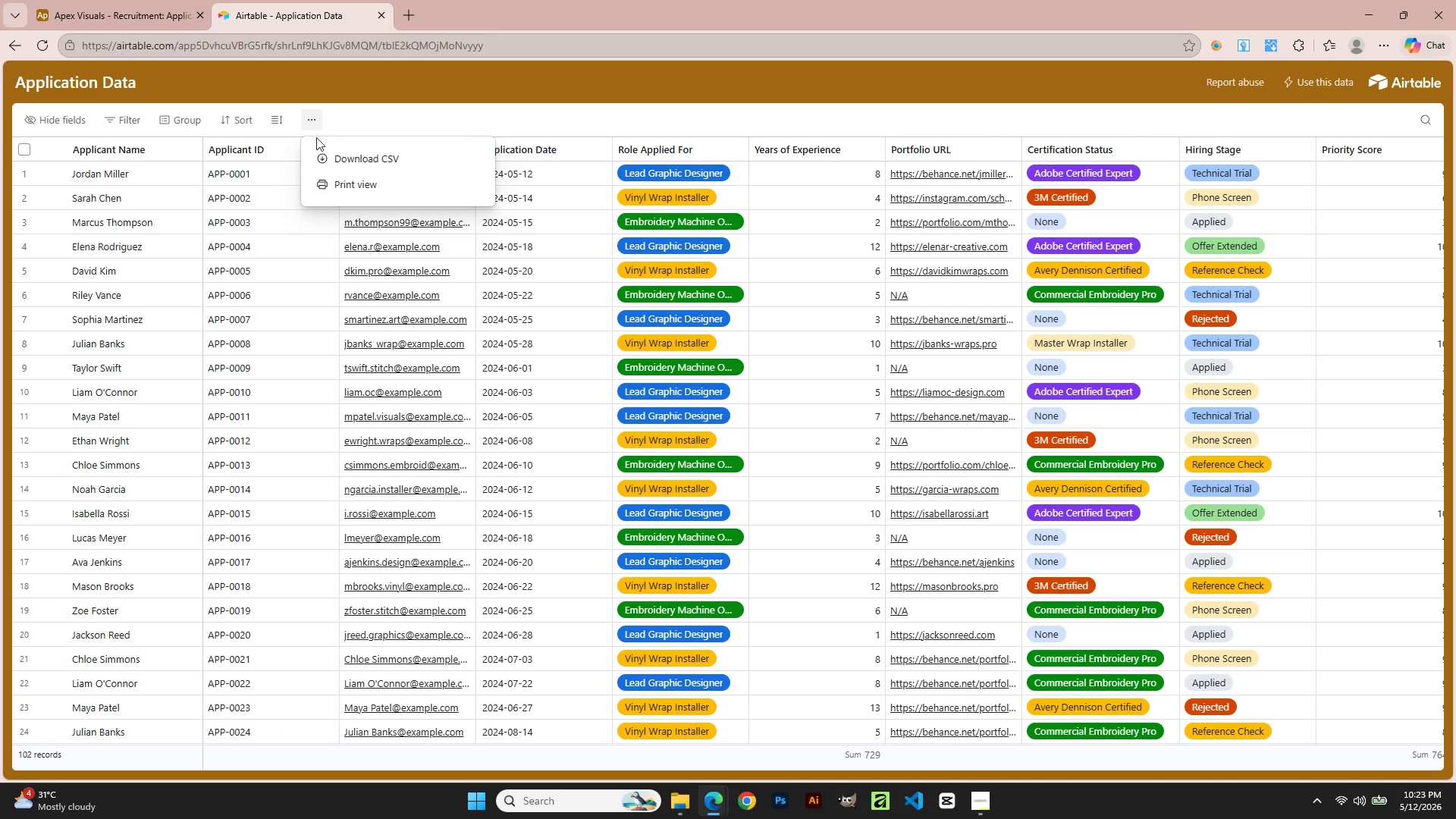 
left_click([337, 154])
 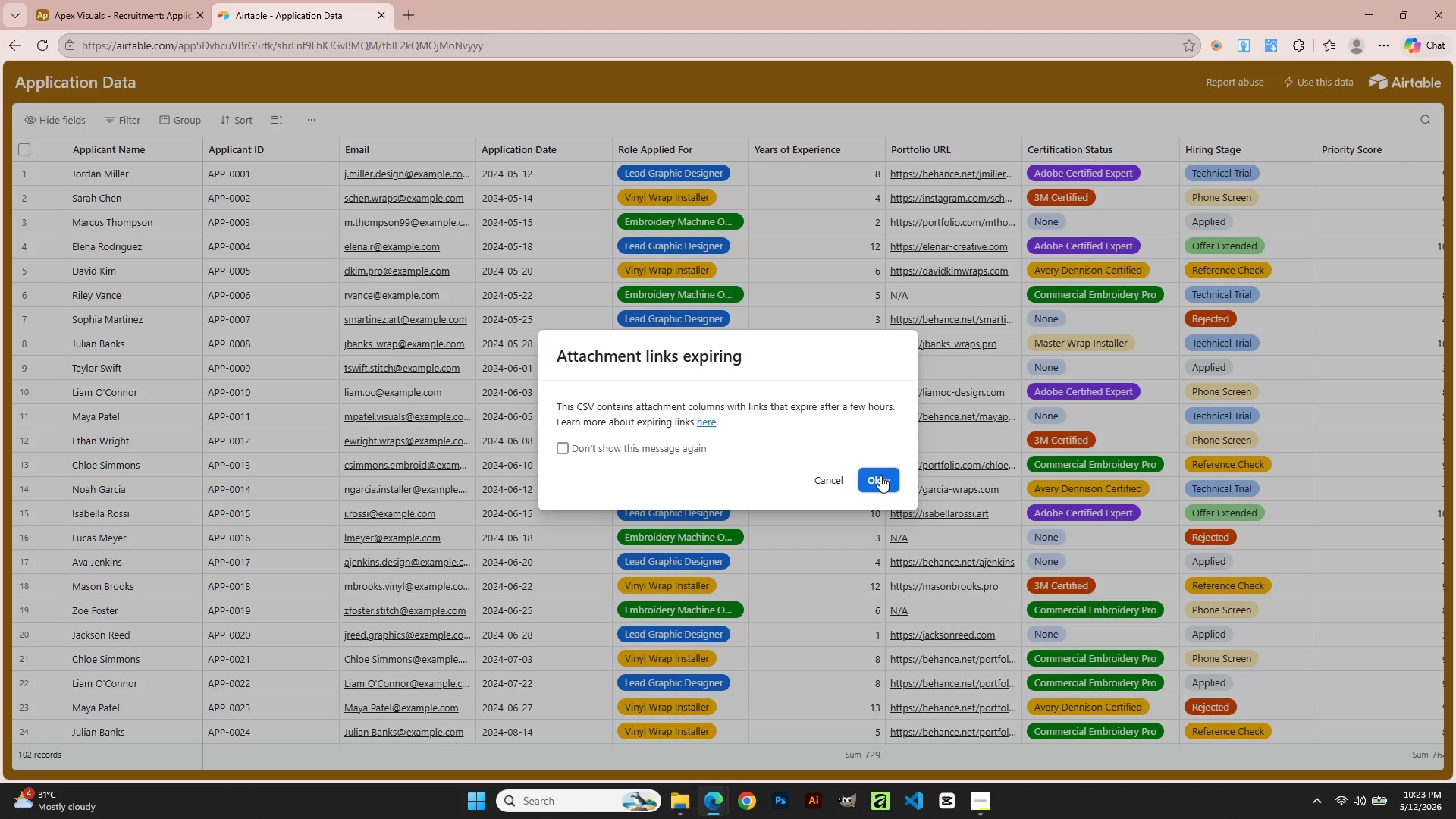 
wait(11.24)
 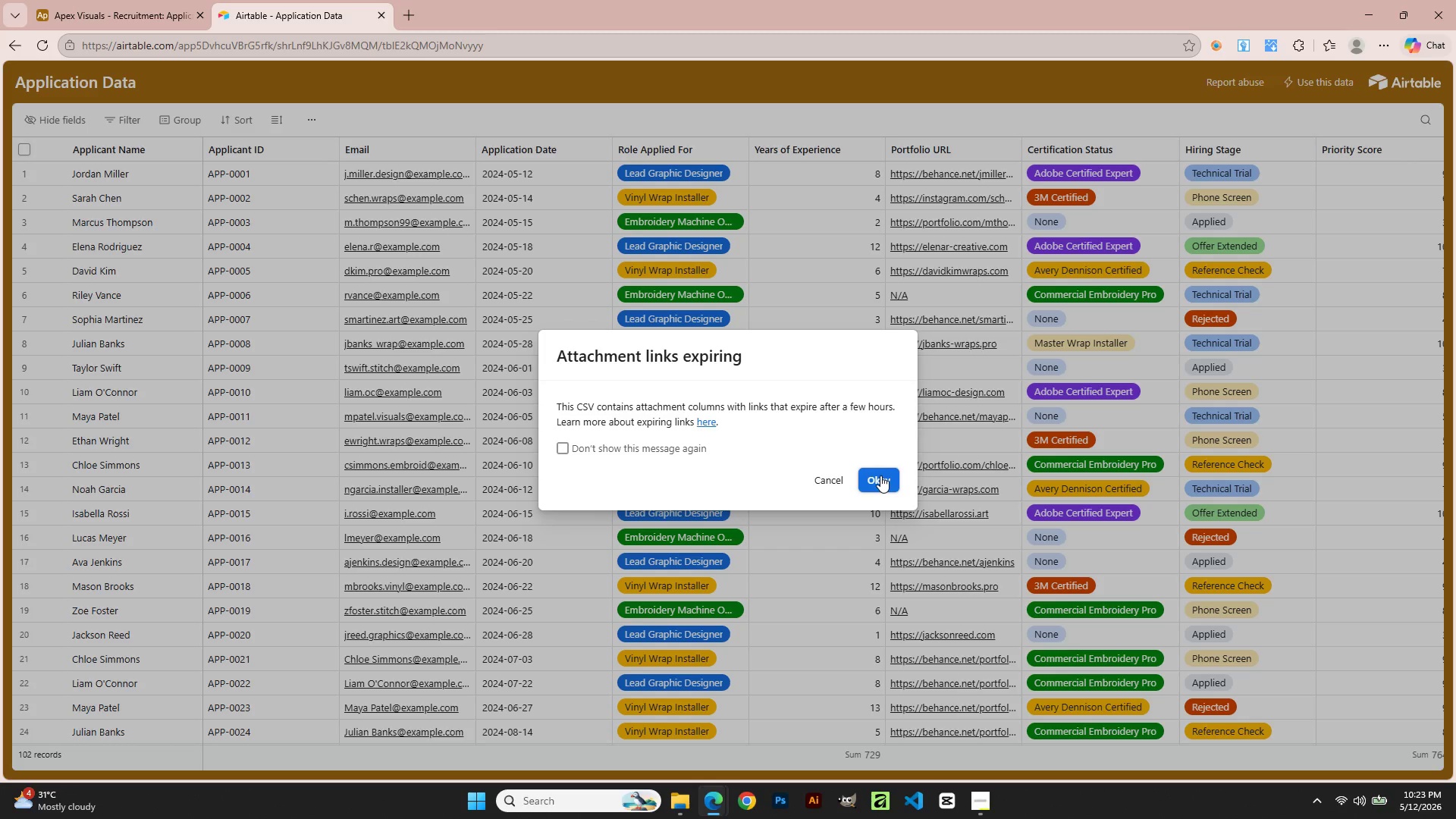 
left_click([880, 475])
 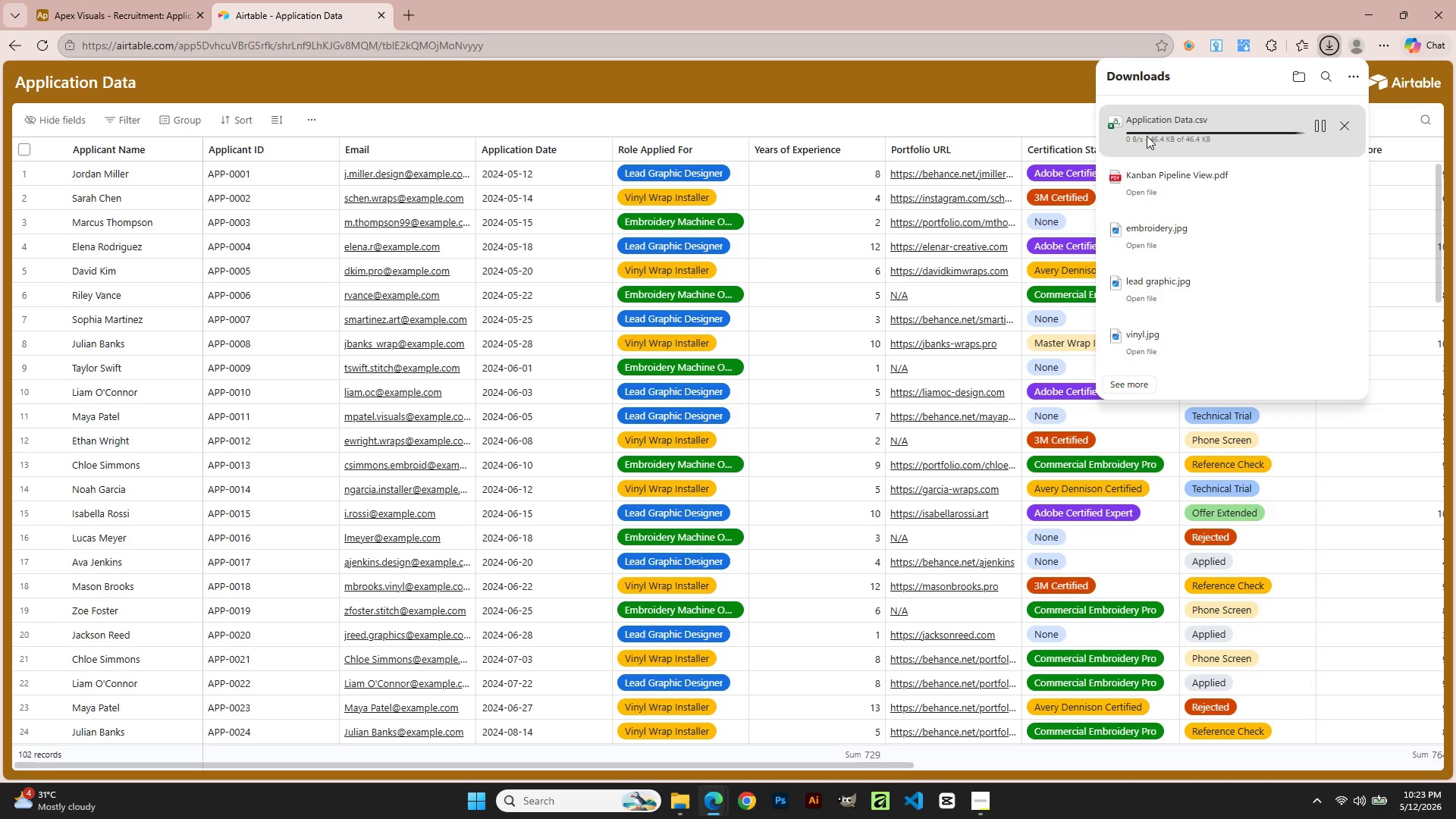 
wait(5.26)
 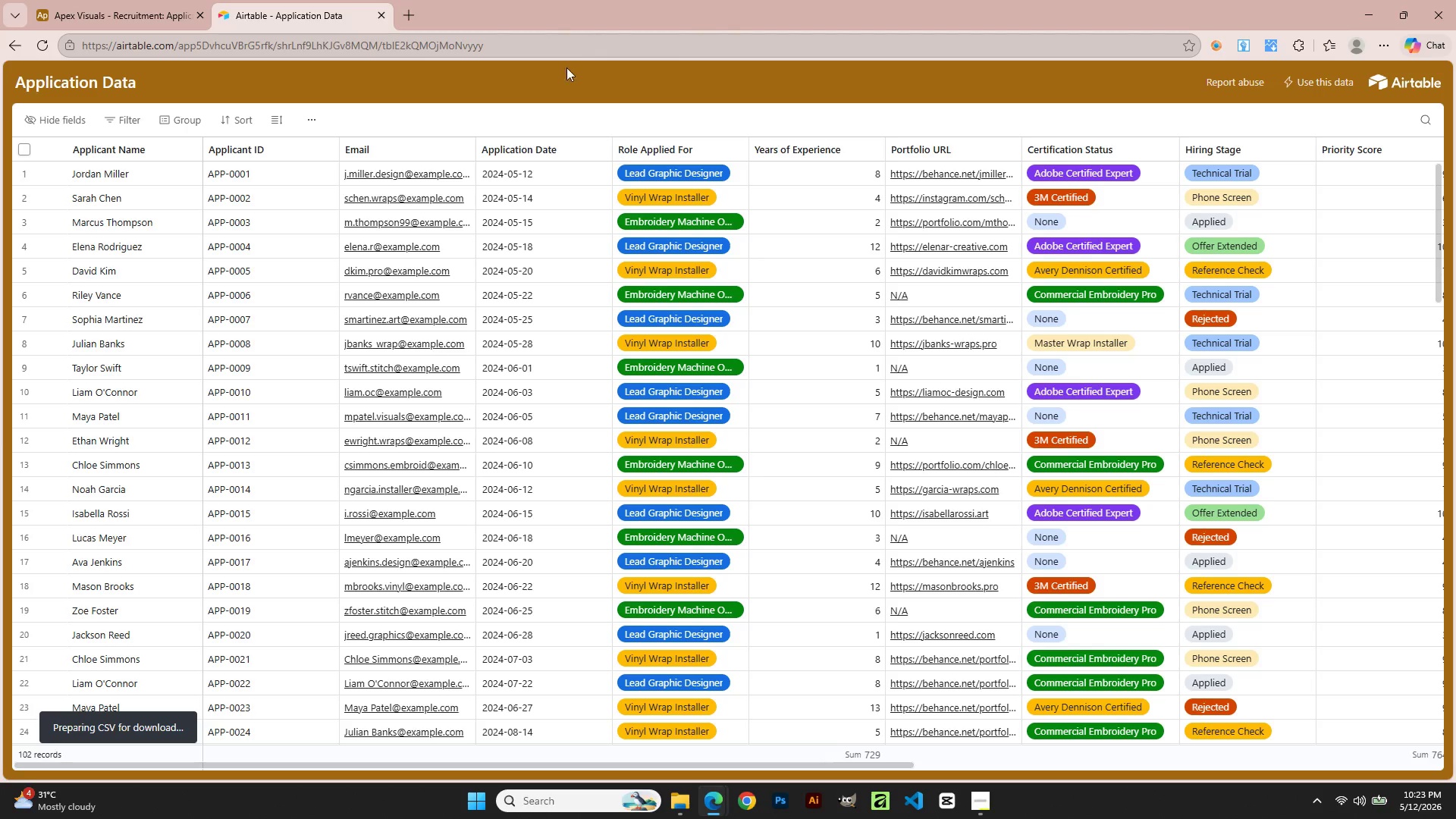 
left_click([1147, 131])
 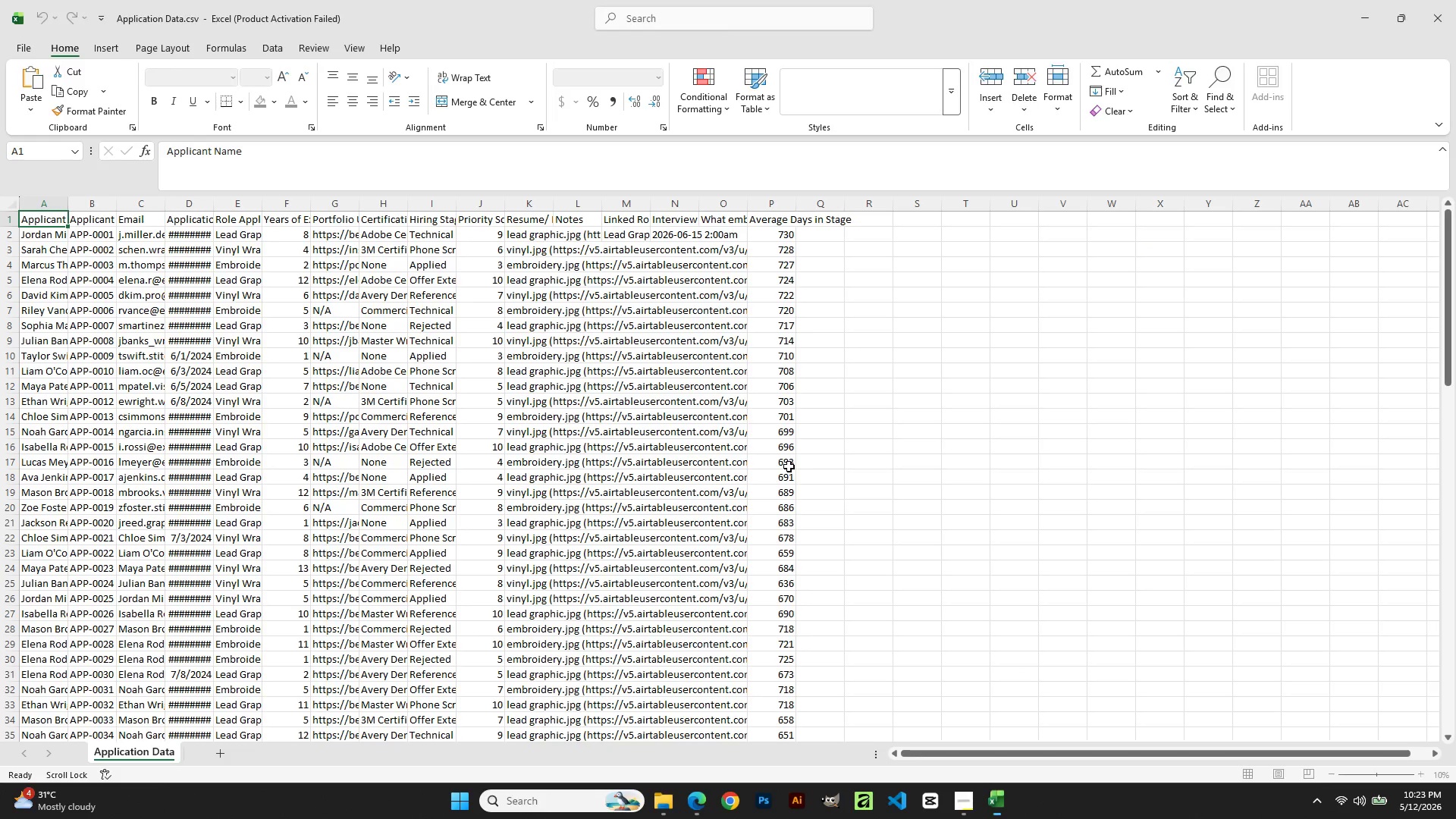 
wait(7.09)
 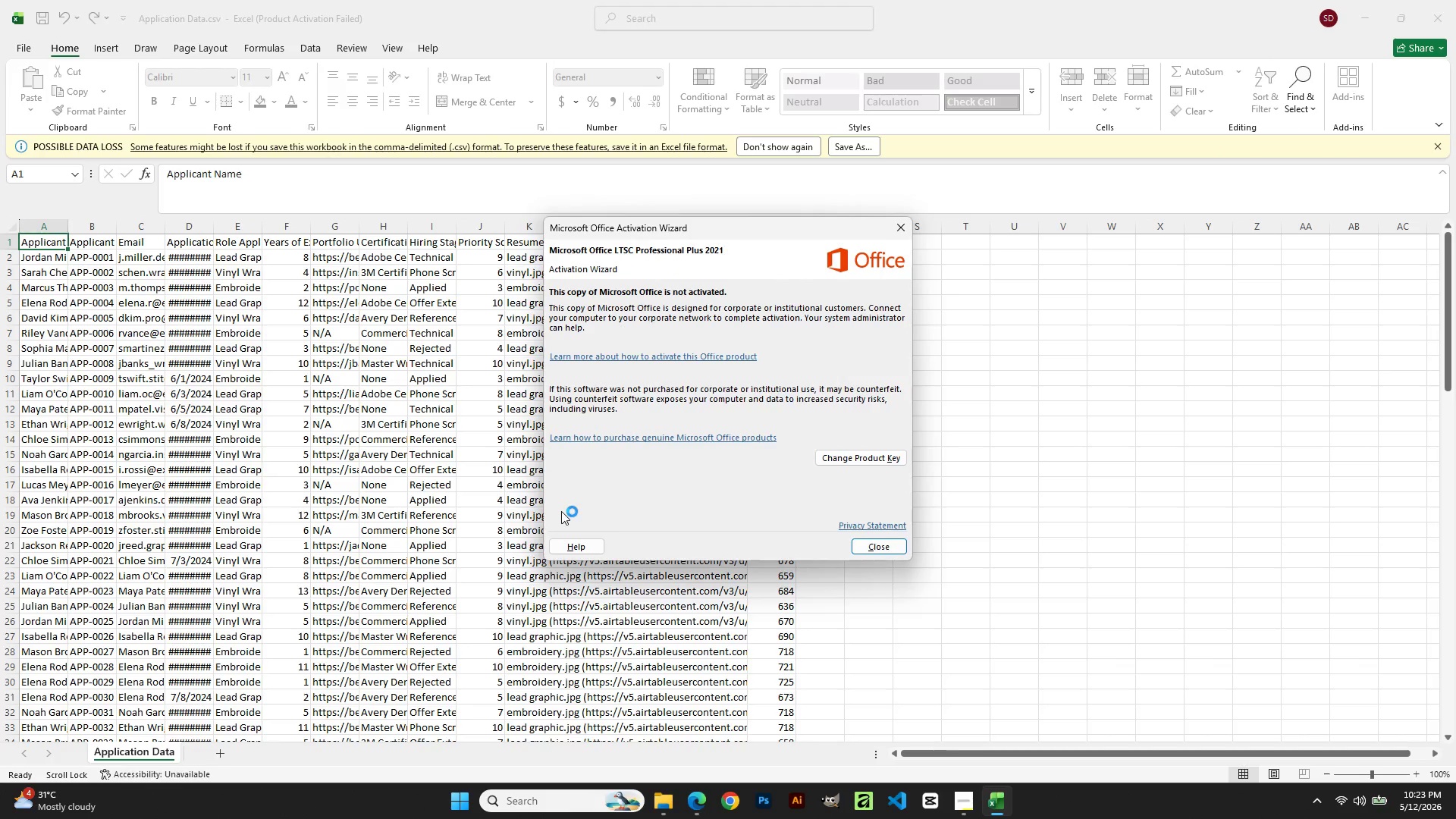 
left_click([886, 548])
 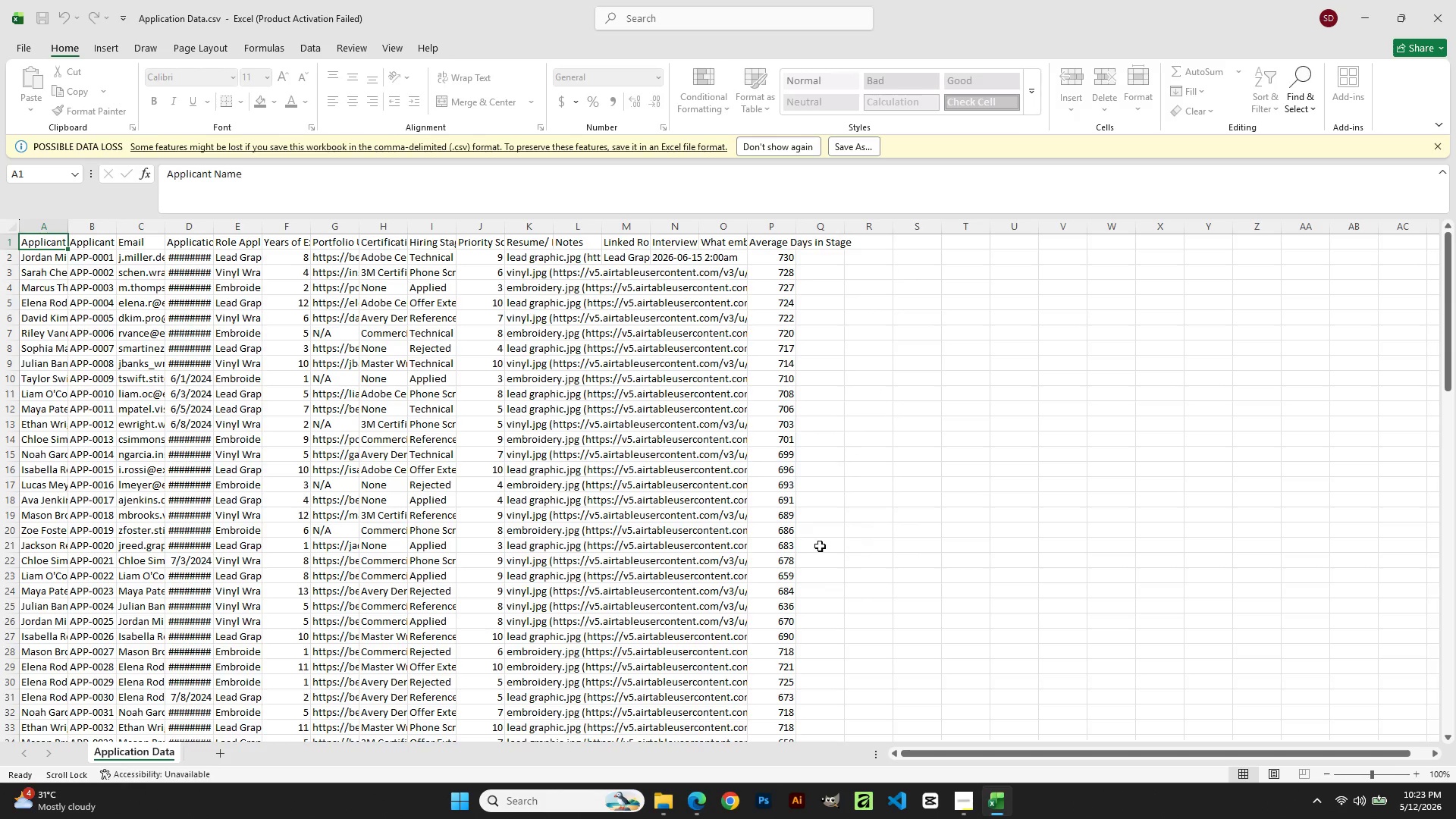 
scroll: coordinate [796, 539], scroll_direction: up, amount: 6.0
 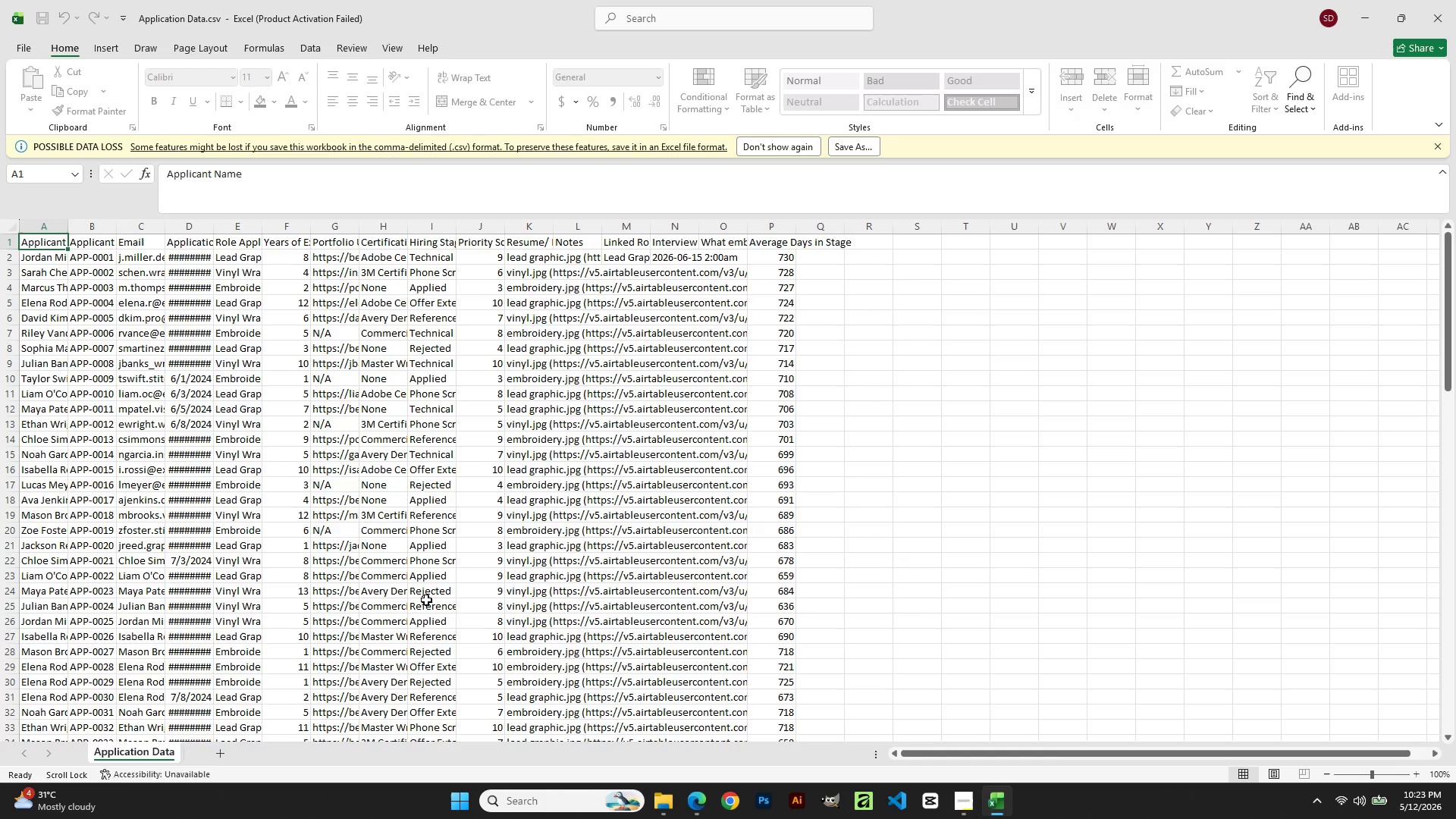 
scroll: coordinate [426, 600], scroll_direction: down, amount: 3.0
 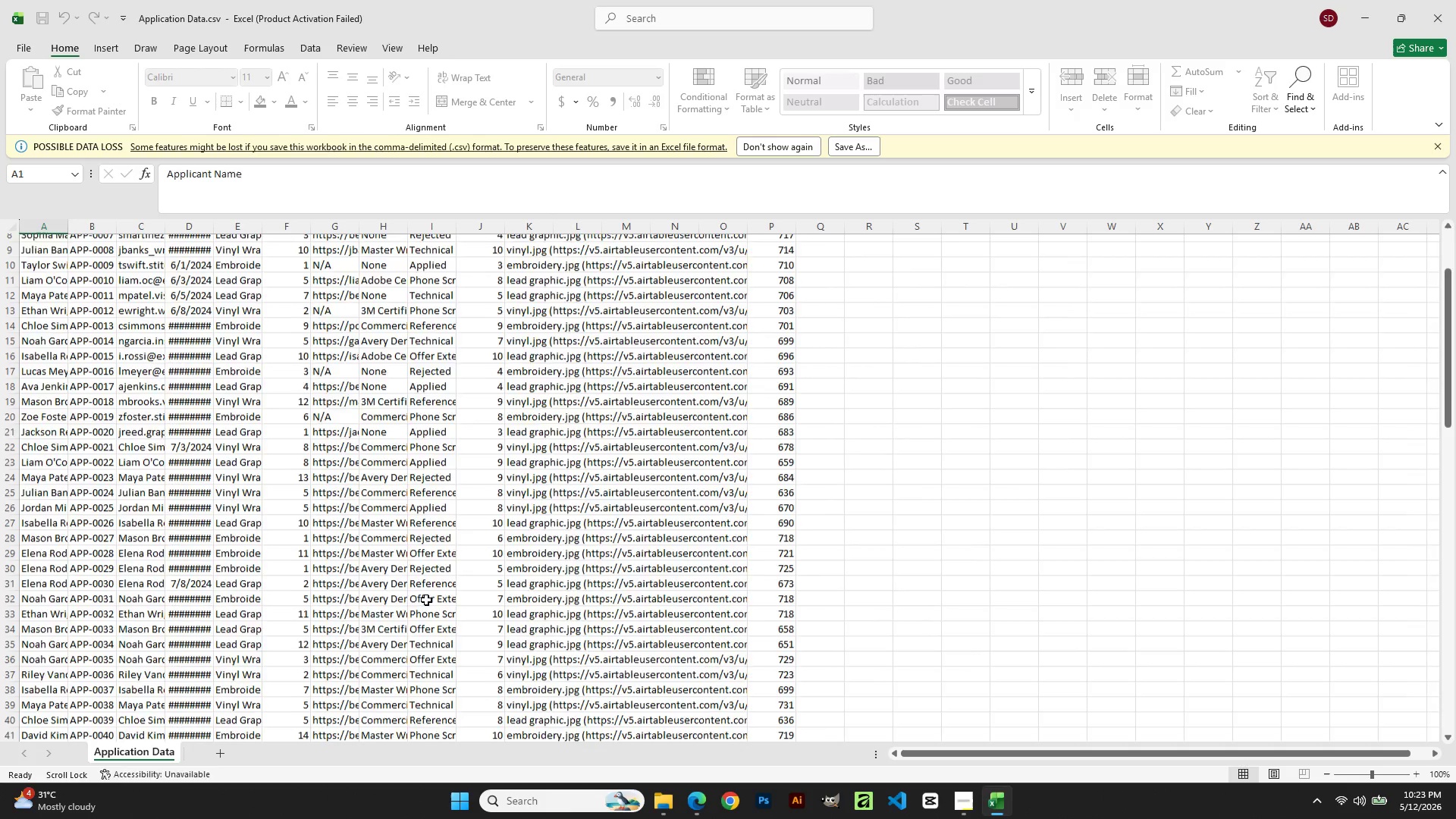 
scroll: coordinate [212, 266], scroll_direction: up, amount: 11.0
 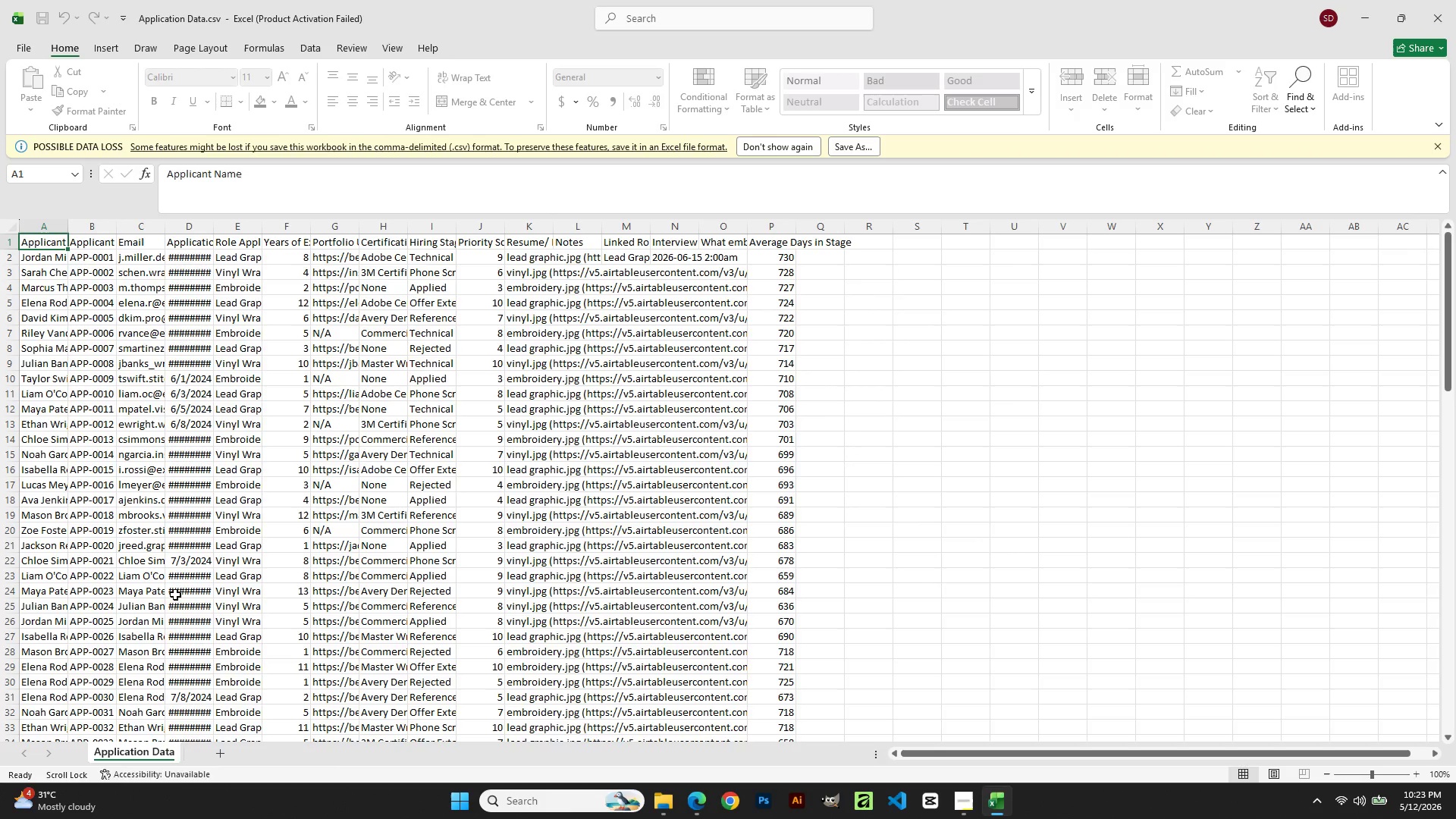 
scroll: coordinate [175, 595], scroll_direction: down, amount: 8.0
 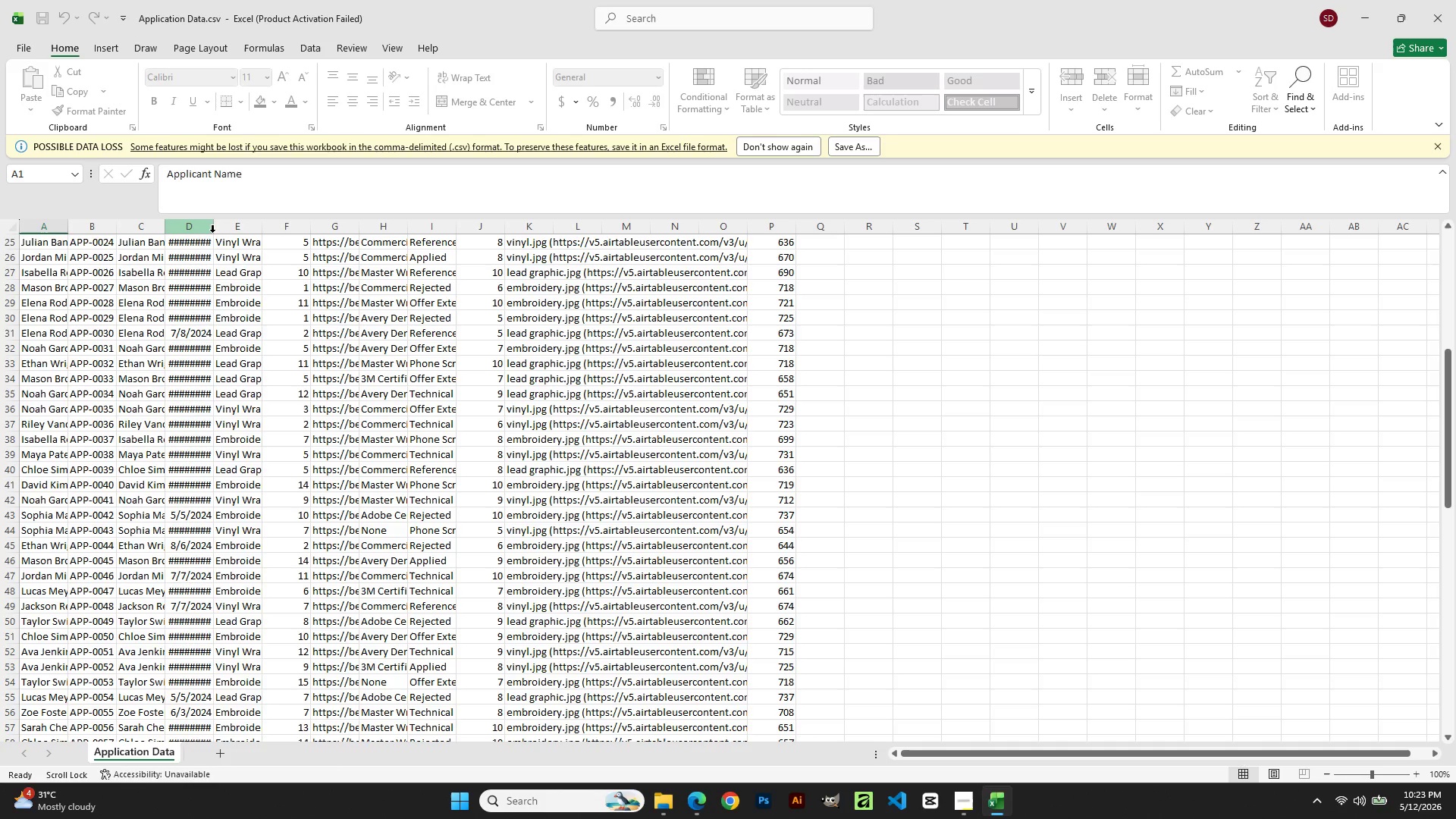 
left_click_drag(start_coordinate=[212, 231], to_coordinate=[306, 247])
 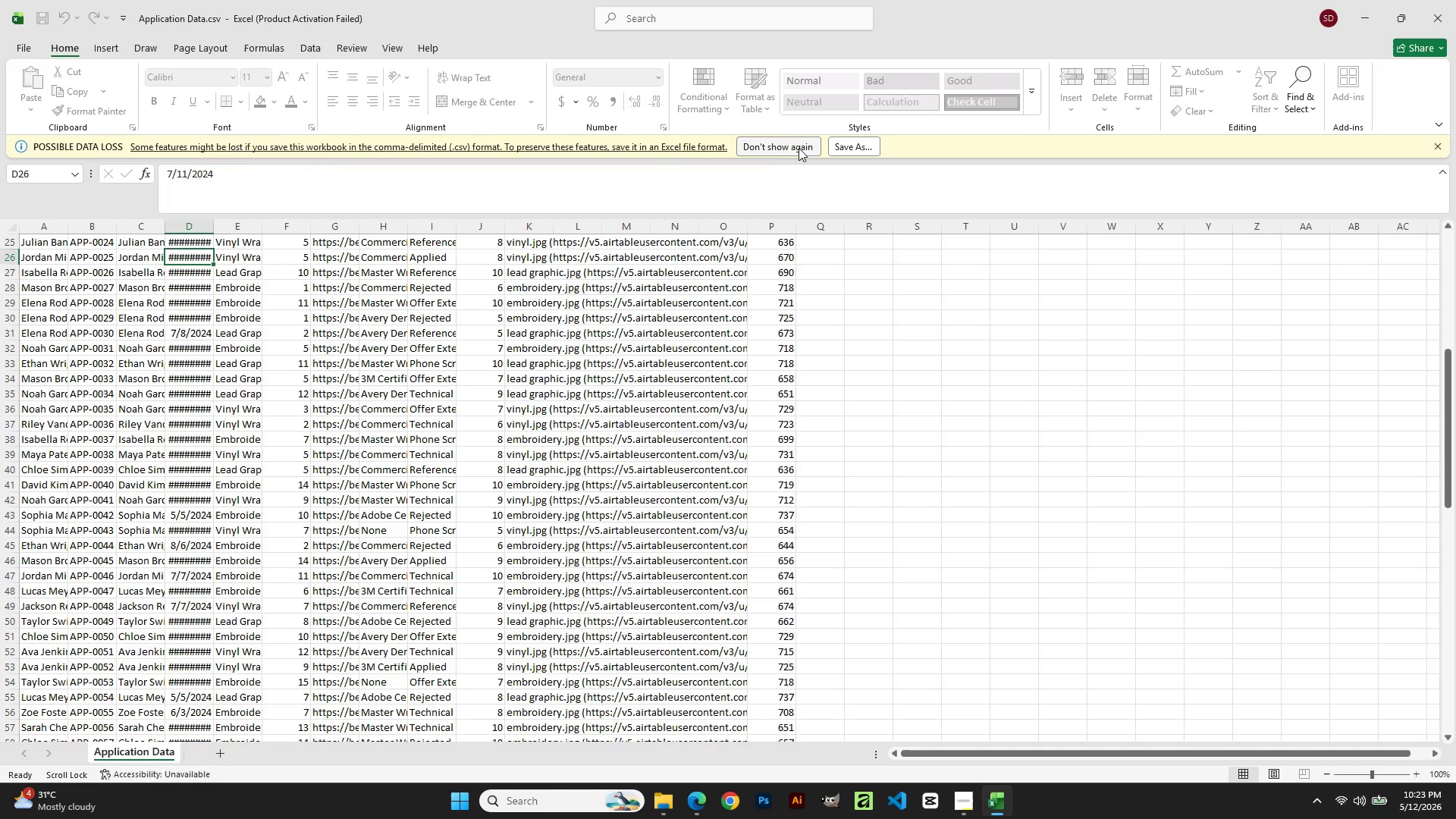 
left_click([783, 148])
 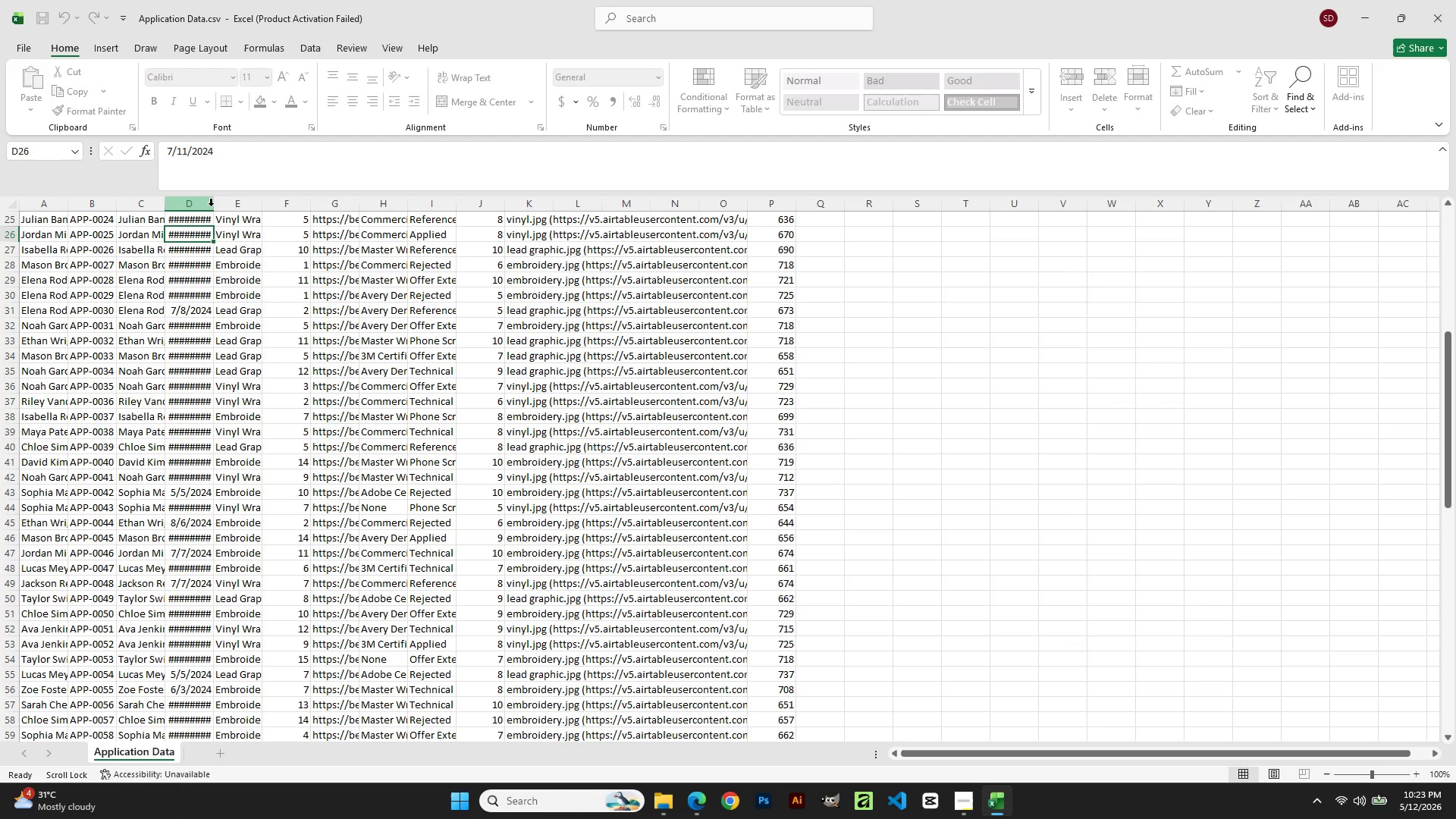 
left_click([202, 206])
 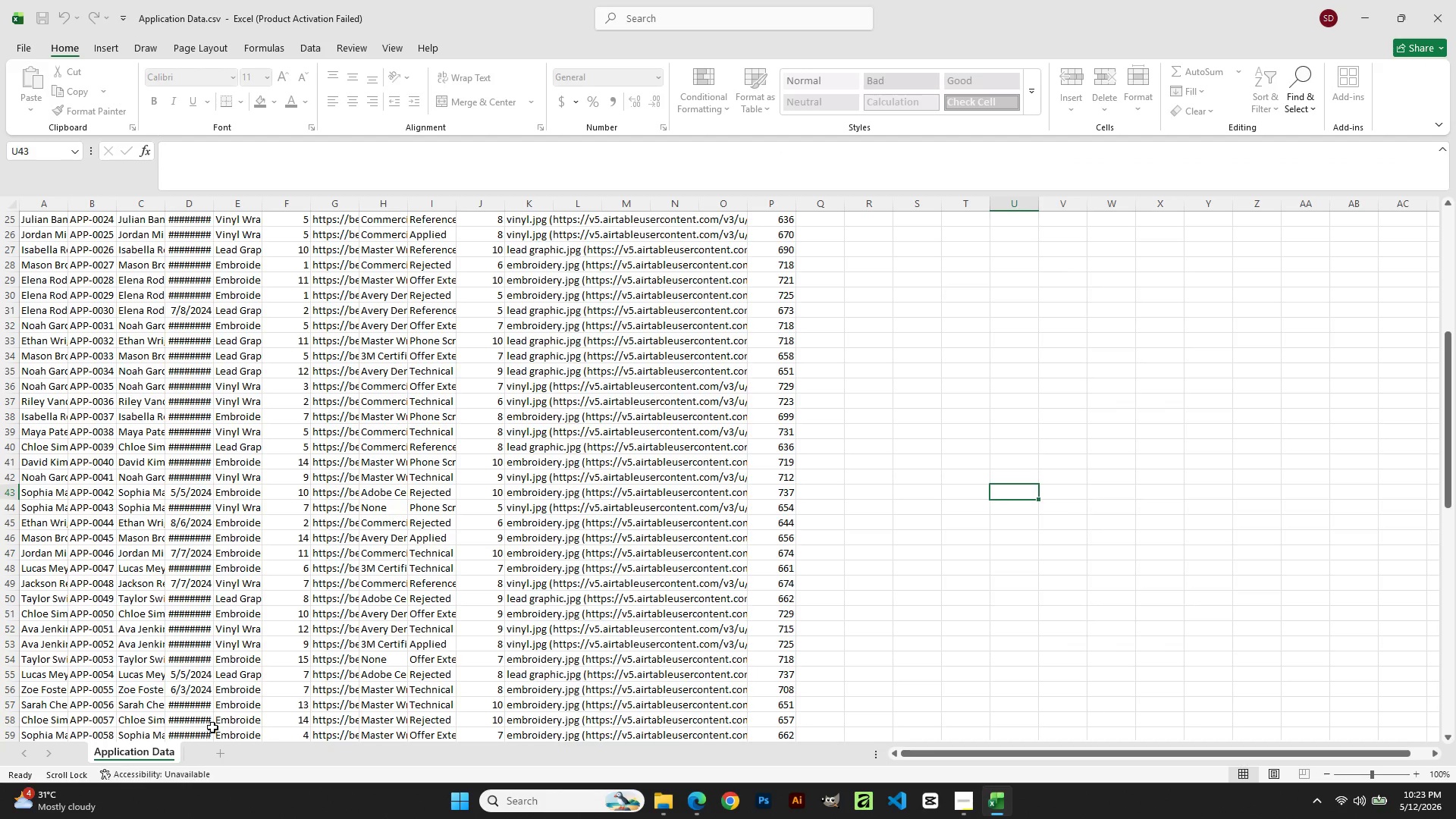 
wait(5.14)
 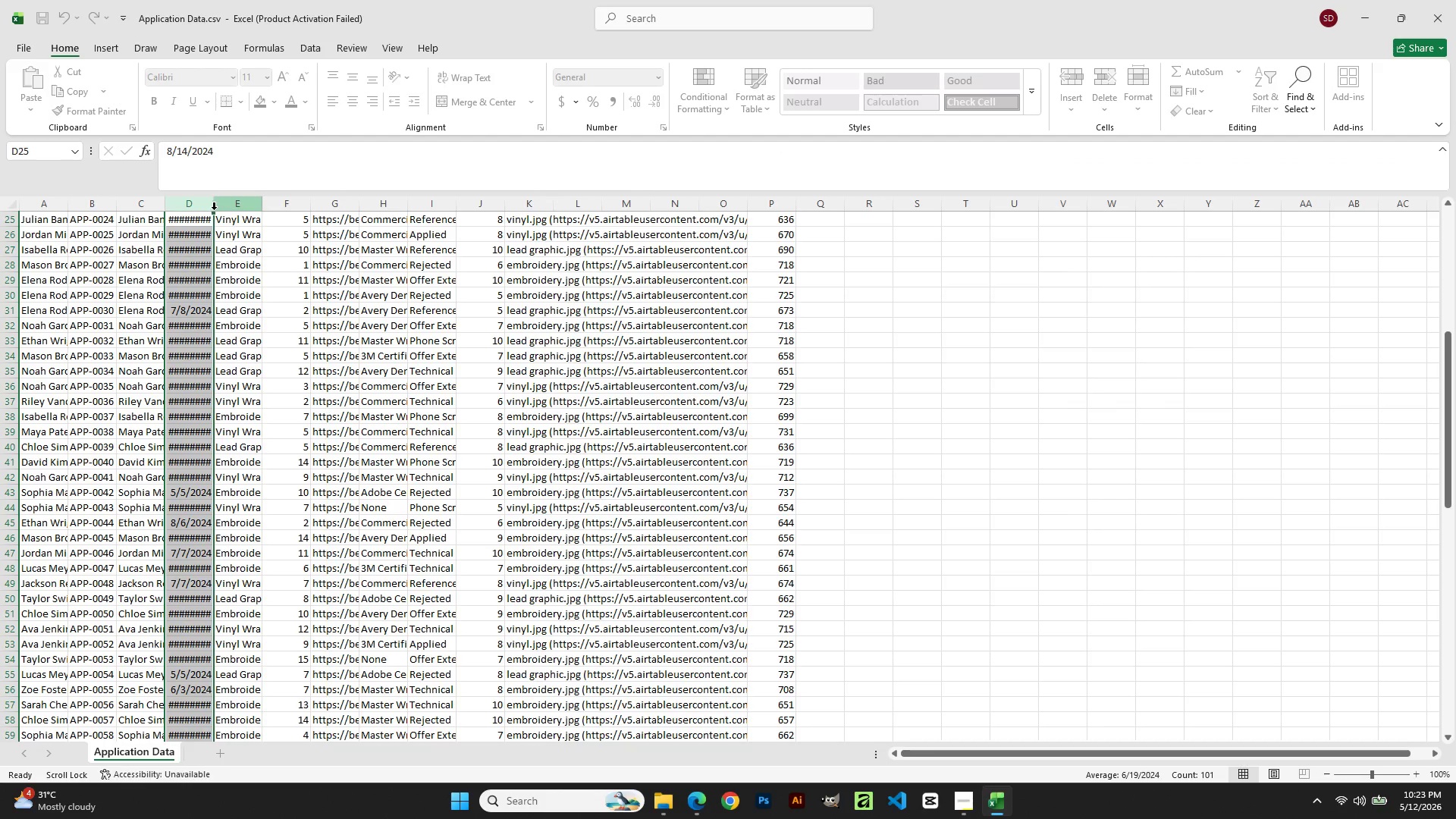 
double_click([187, 207])
 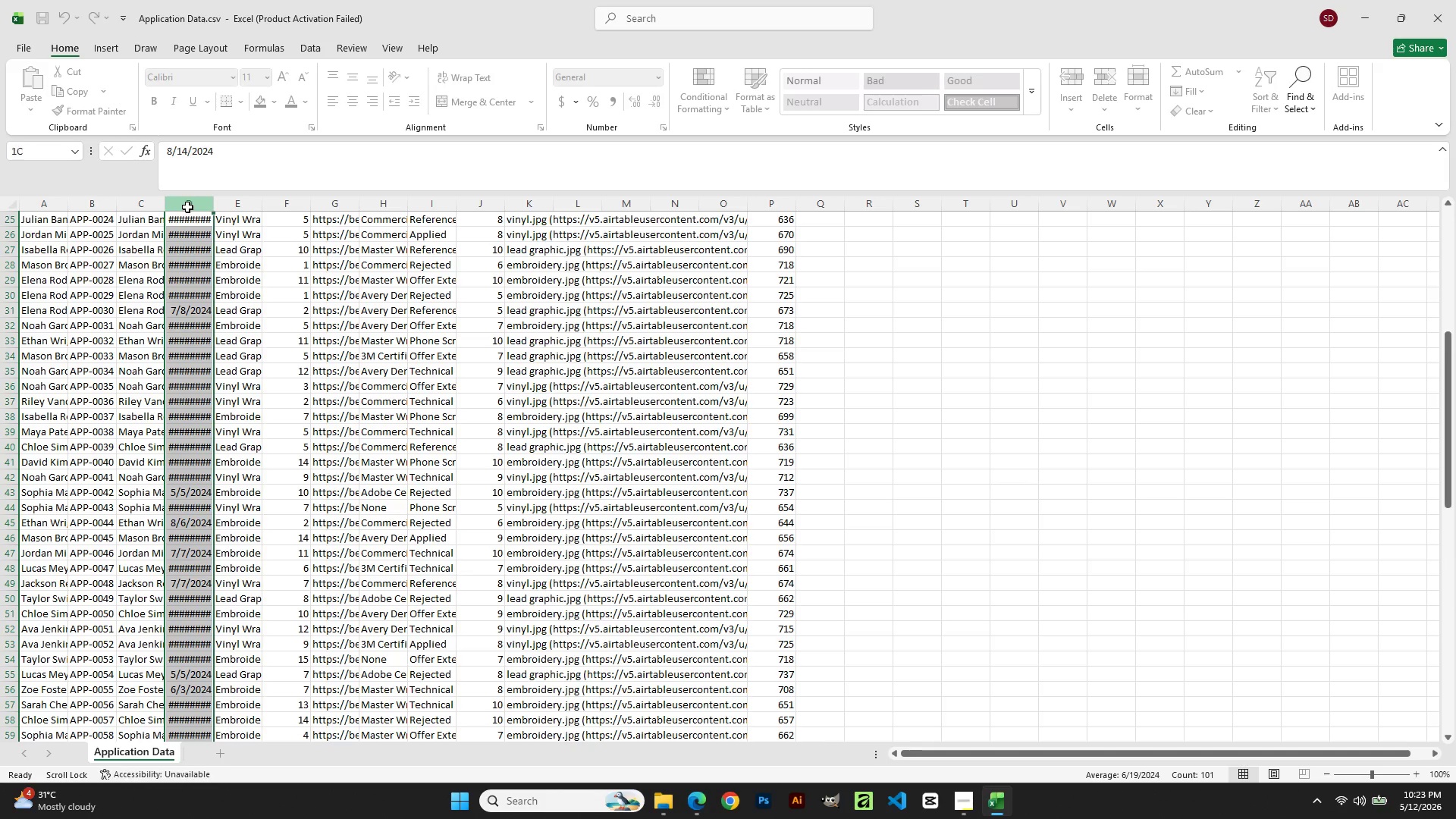 
triple_click([187, 207])
 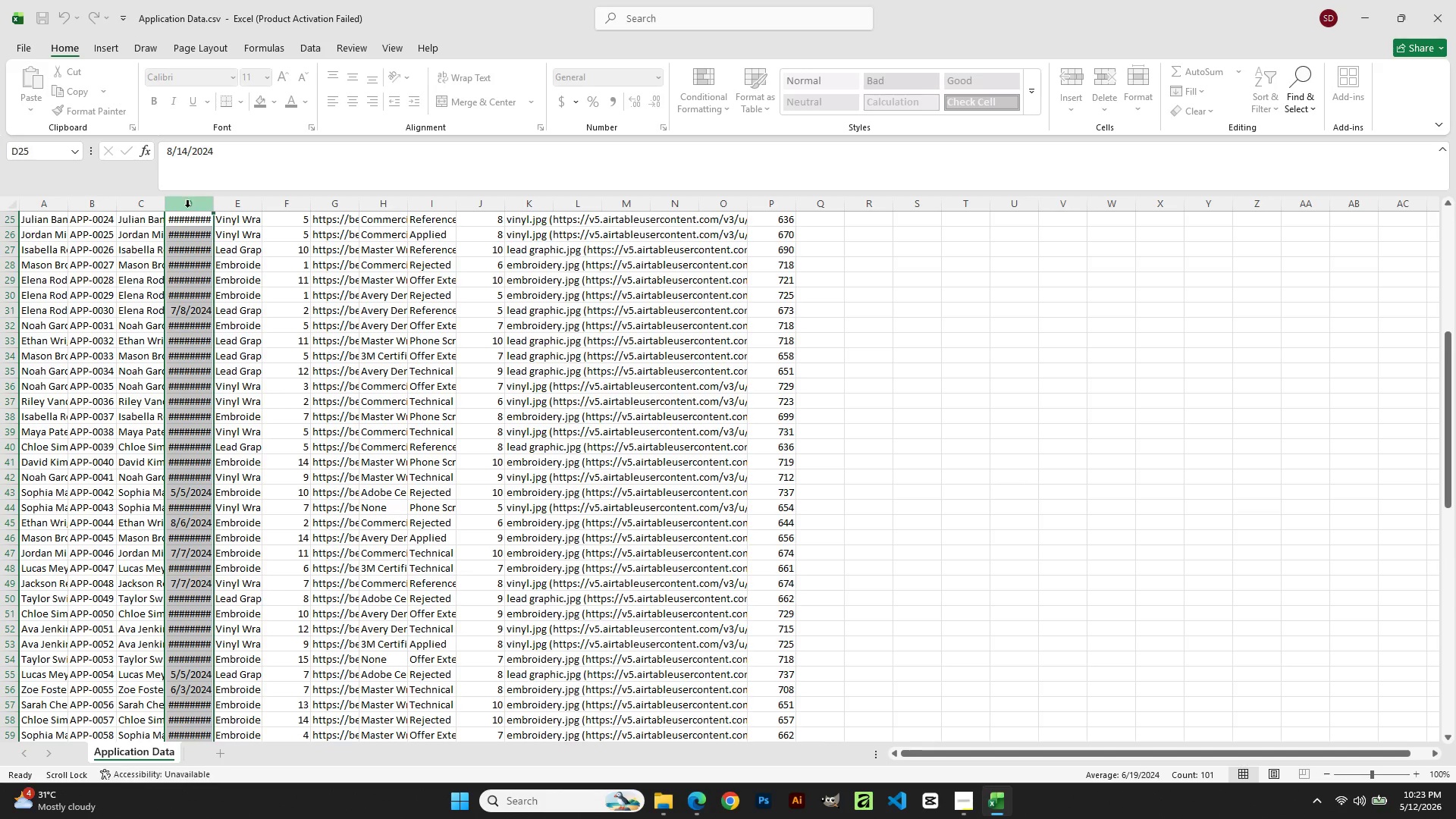 
triple_click([187, 207])
 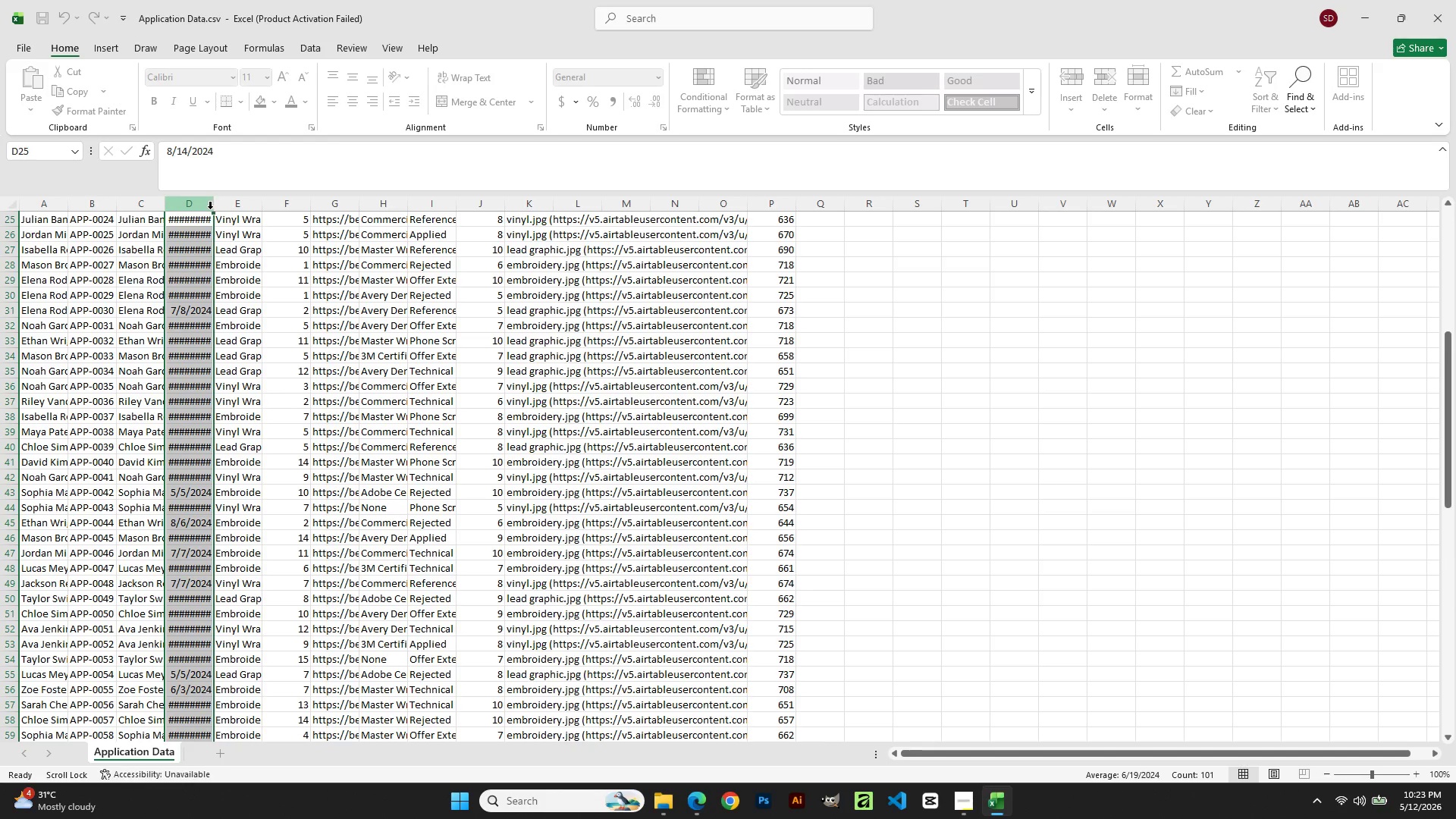 
left_click_drag(start_coordinate=[210, 209], to_coordinate=[248, 208])
 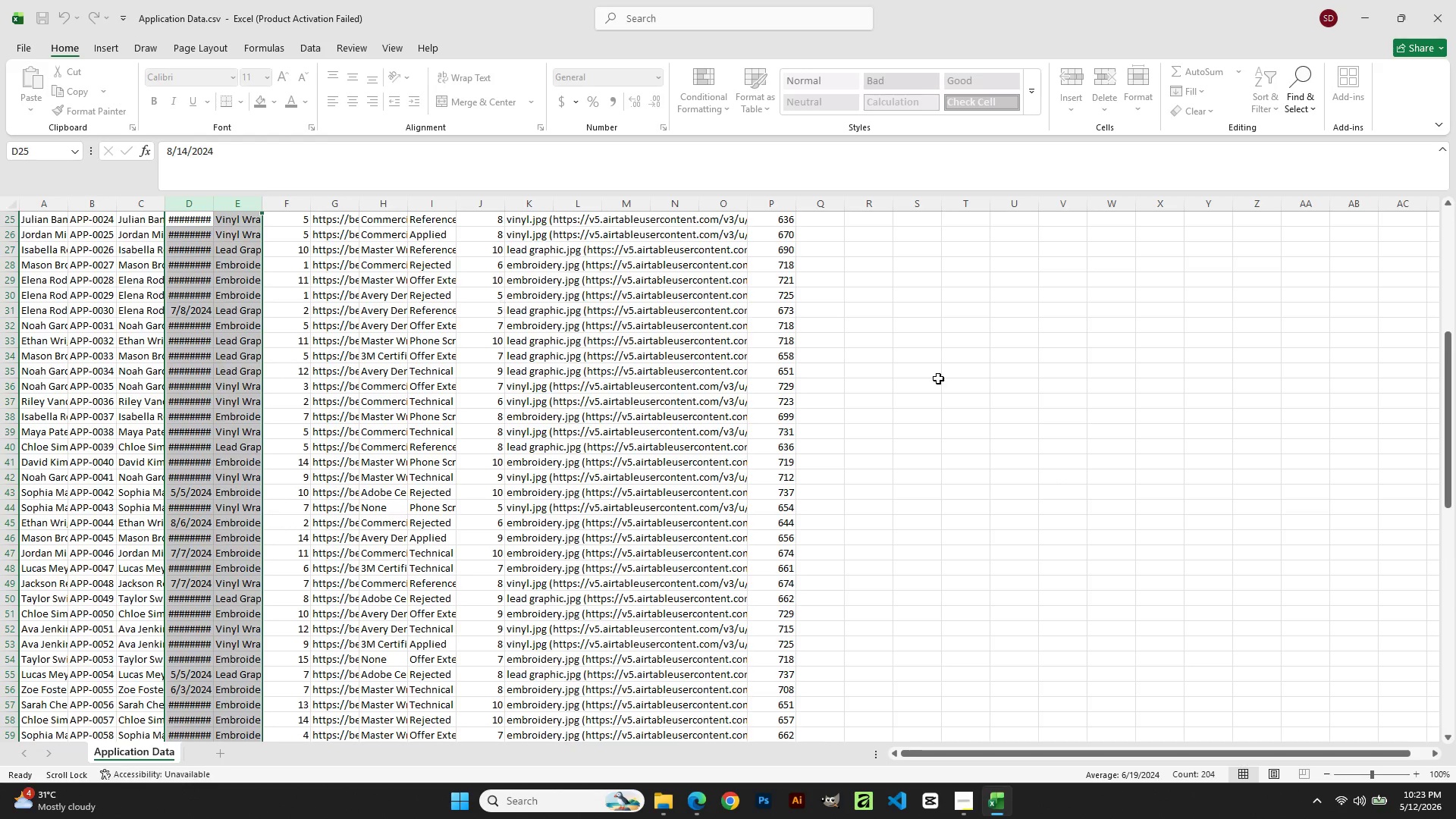 
left_click([940, 379])
 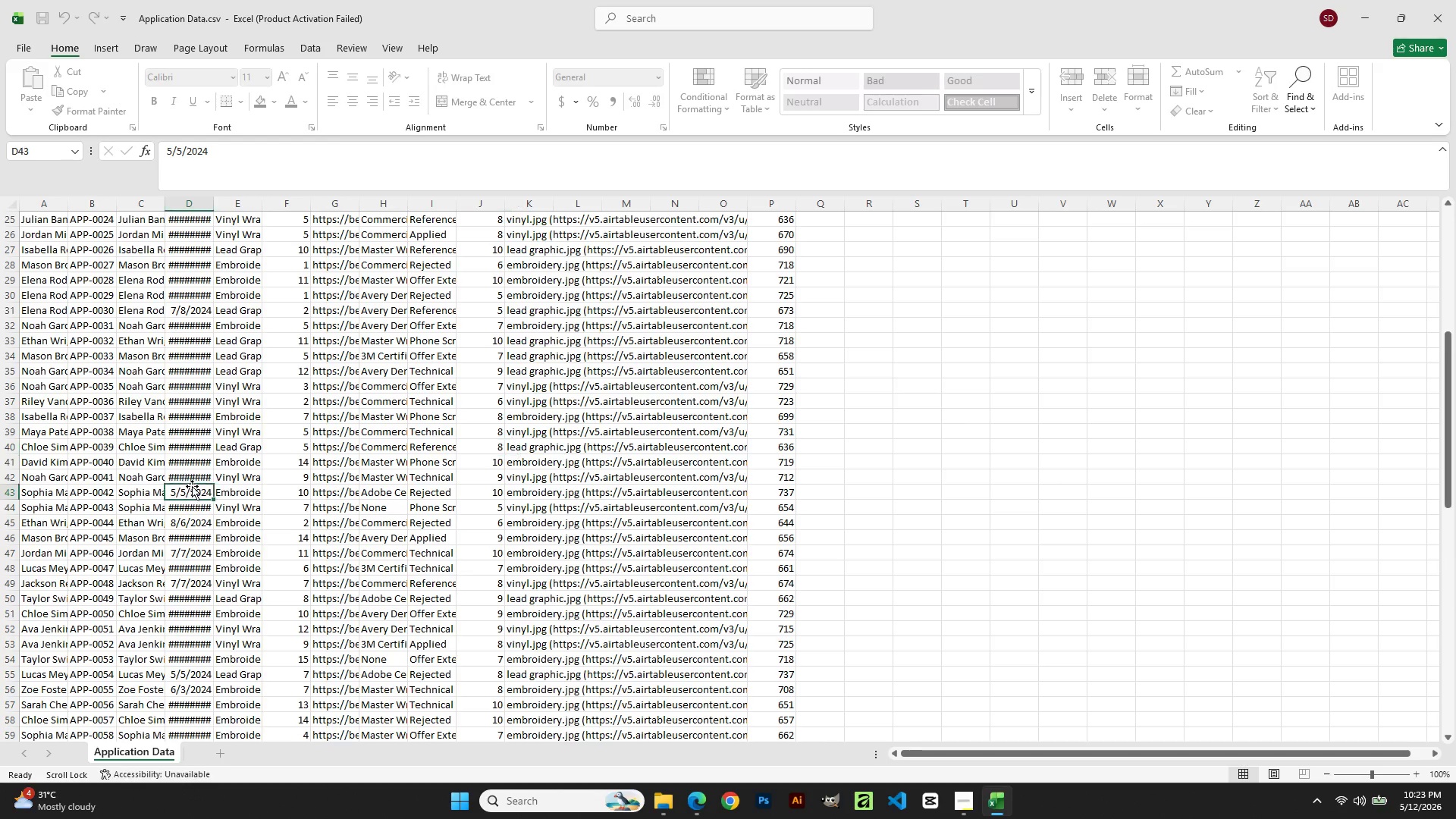 
double_click([186, 468])
 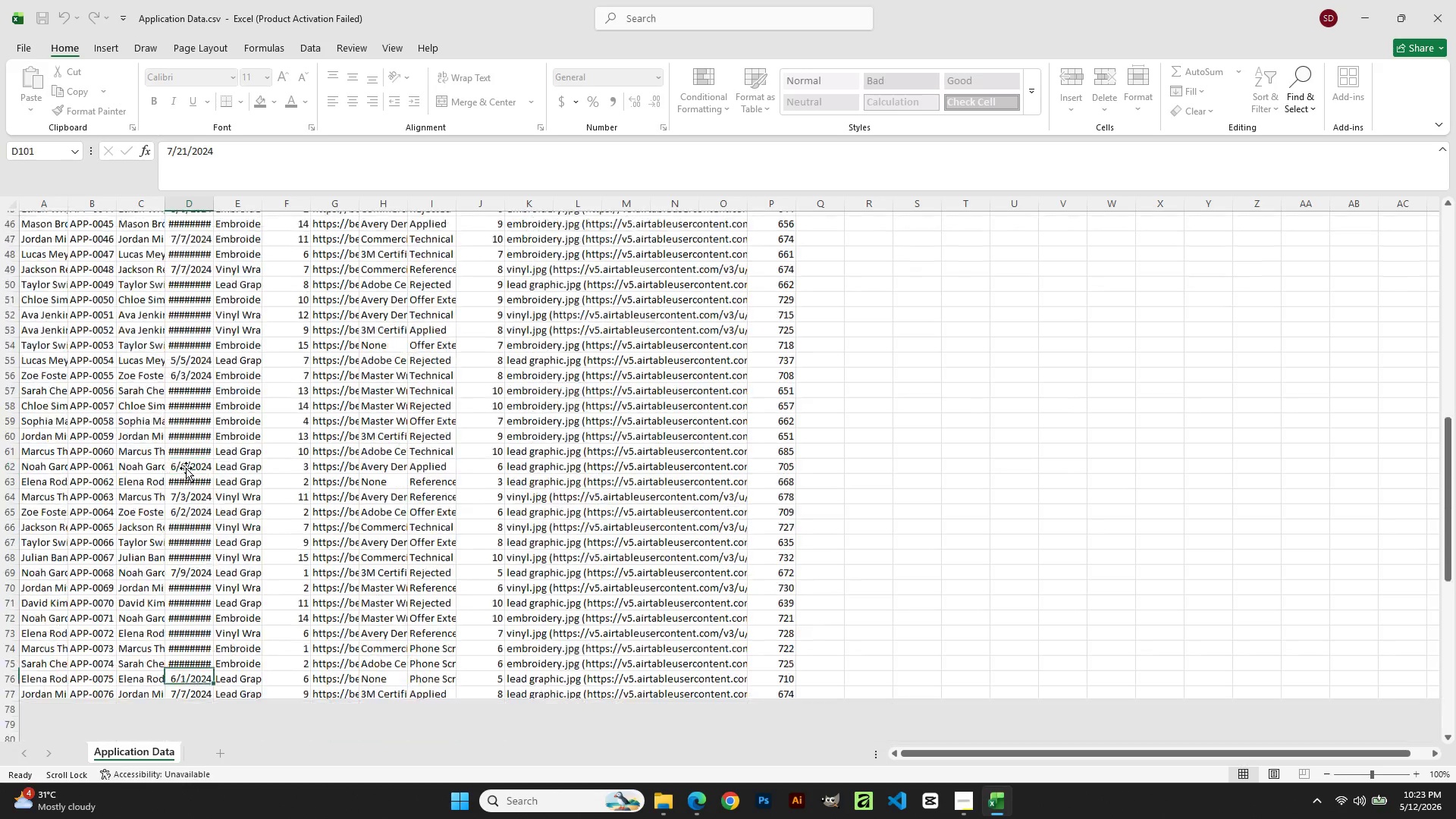 
triple_click([186, 468])
 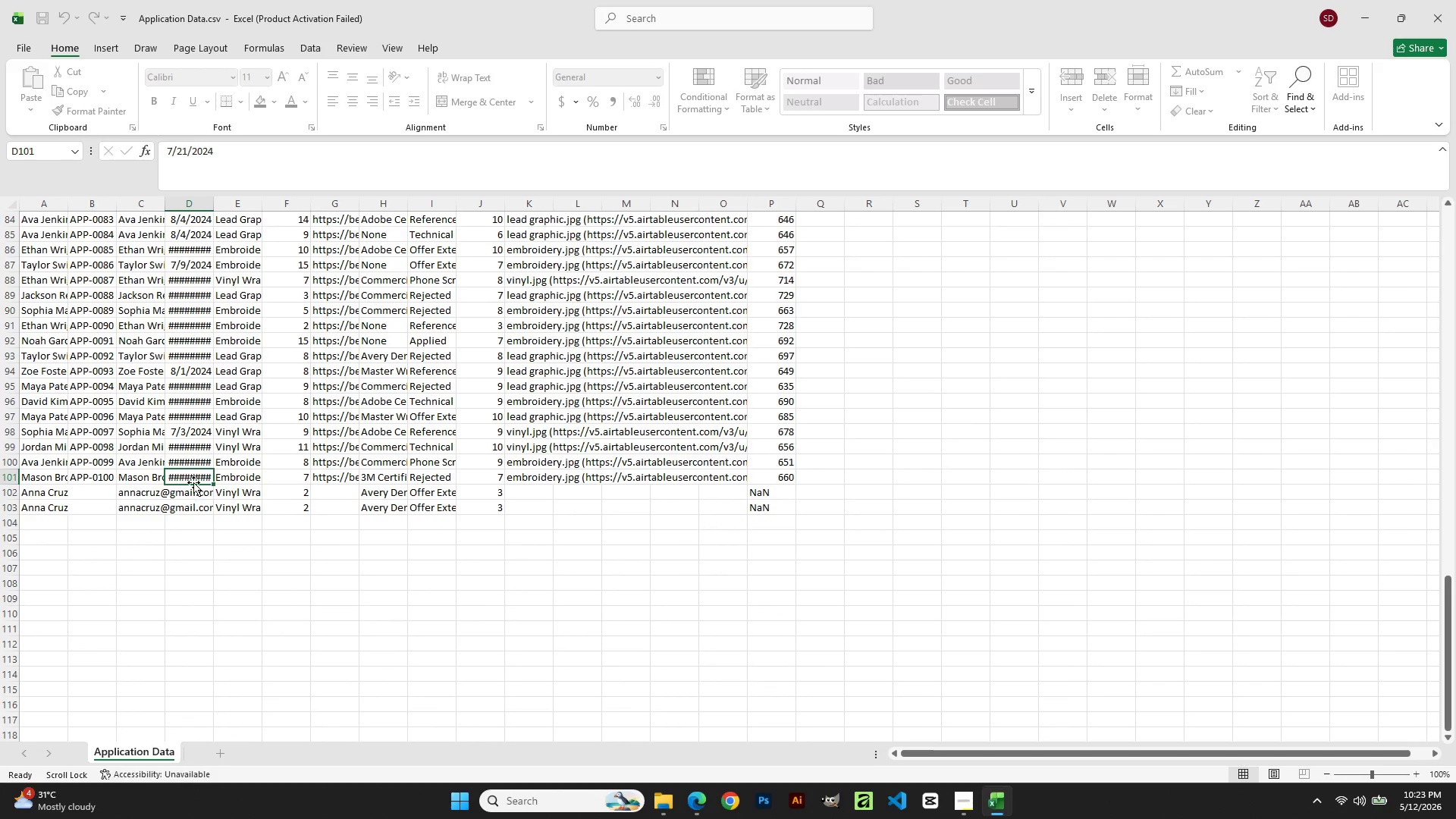 
left_click([190, 468])
 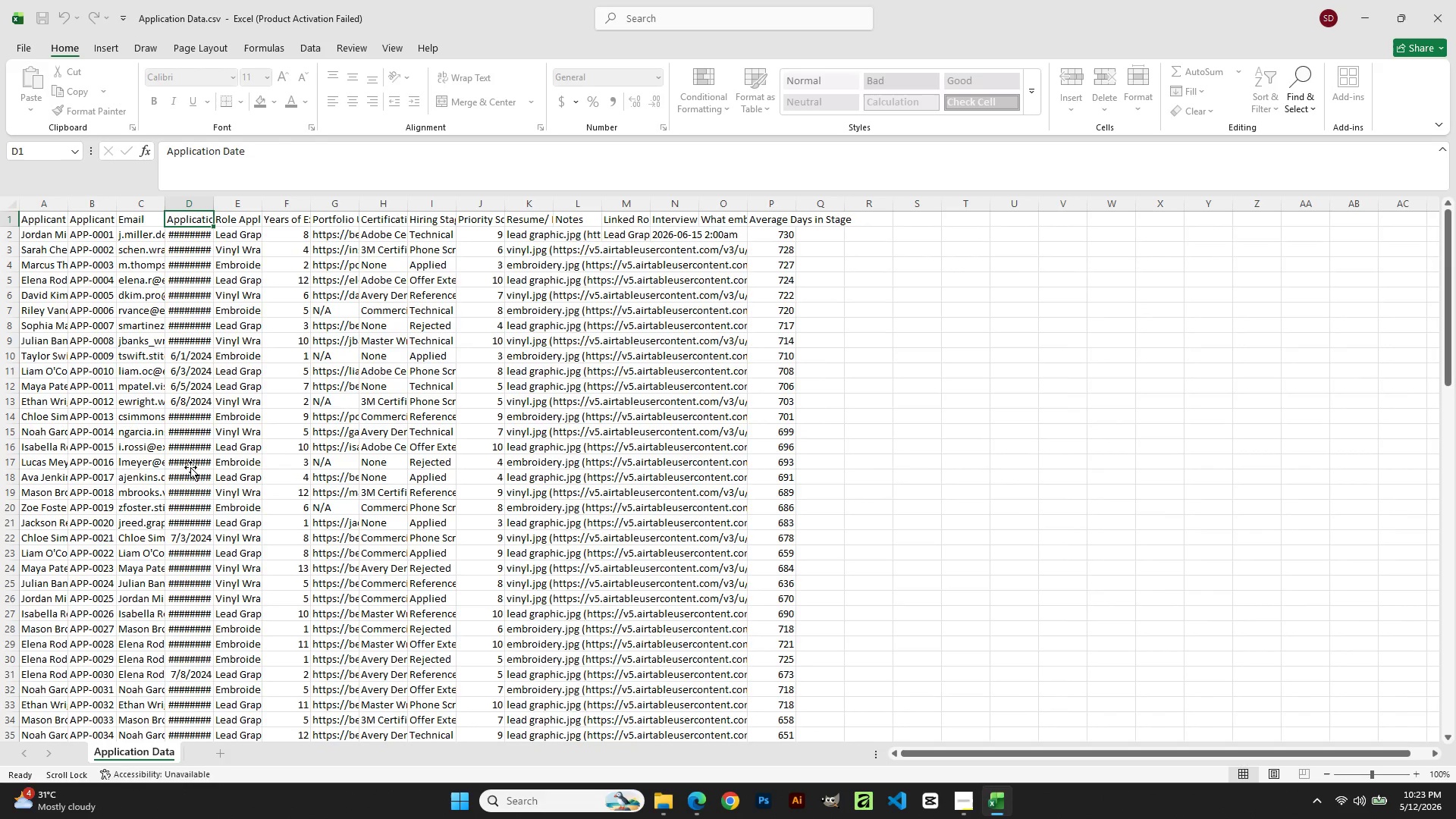 
left_click([1448, 0])
 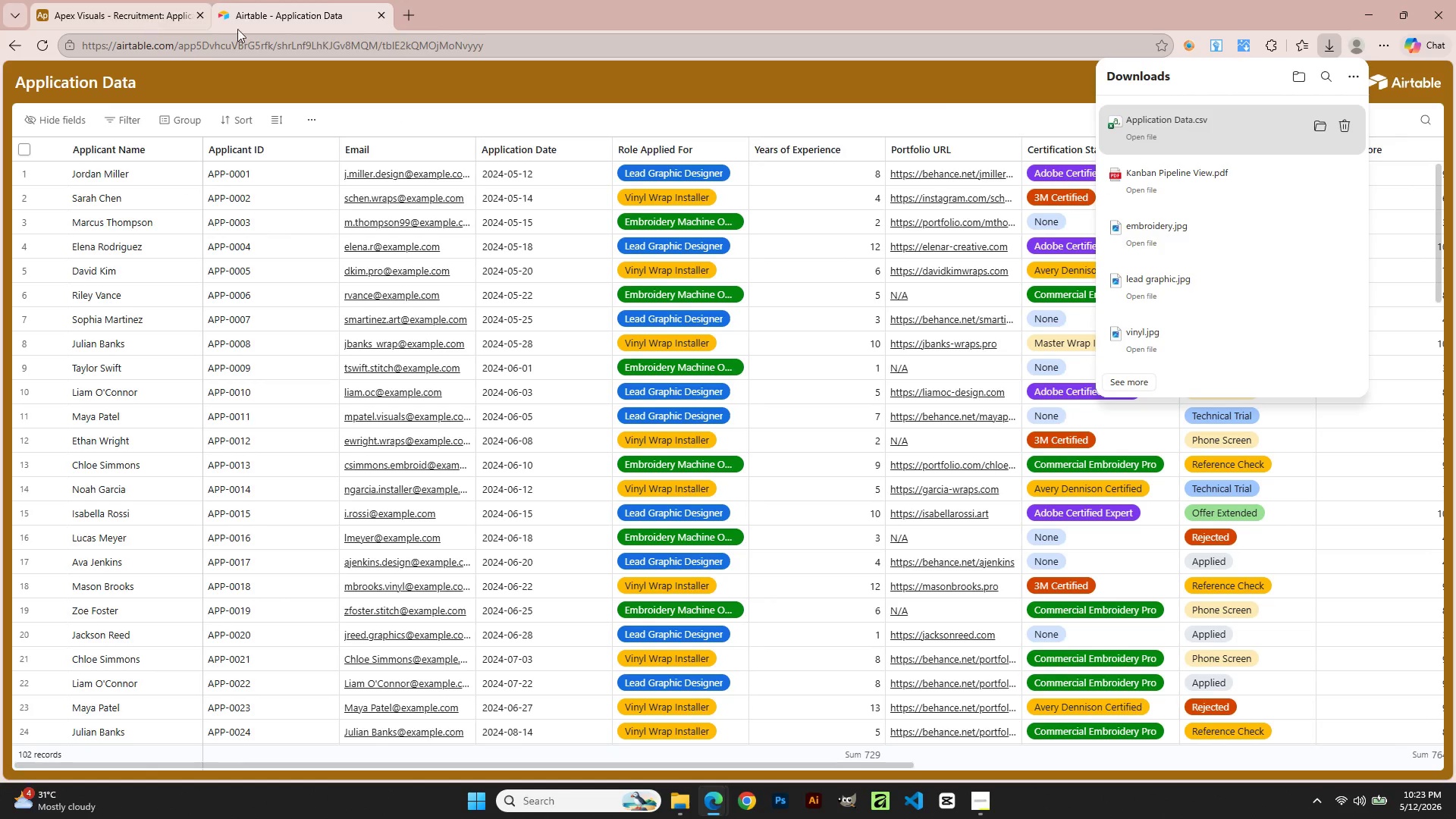 
scroll: coordinate [190, 467], scroll_direction: up, amount: 3.0
 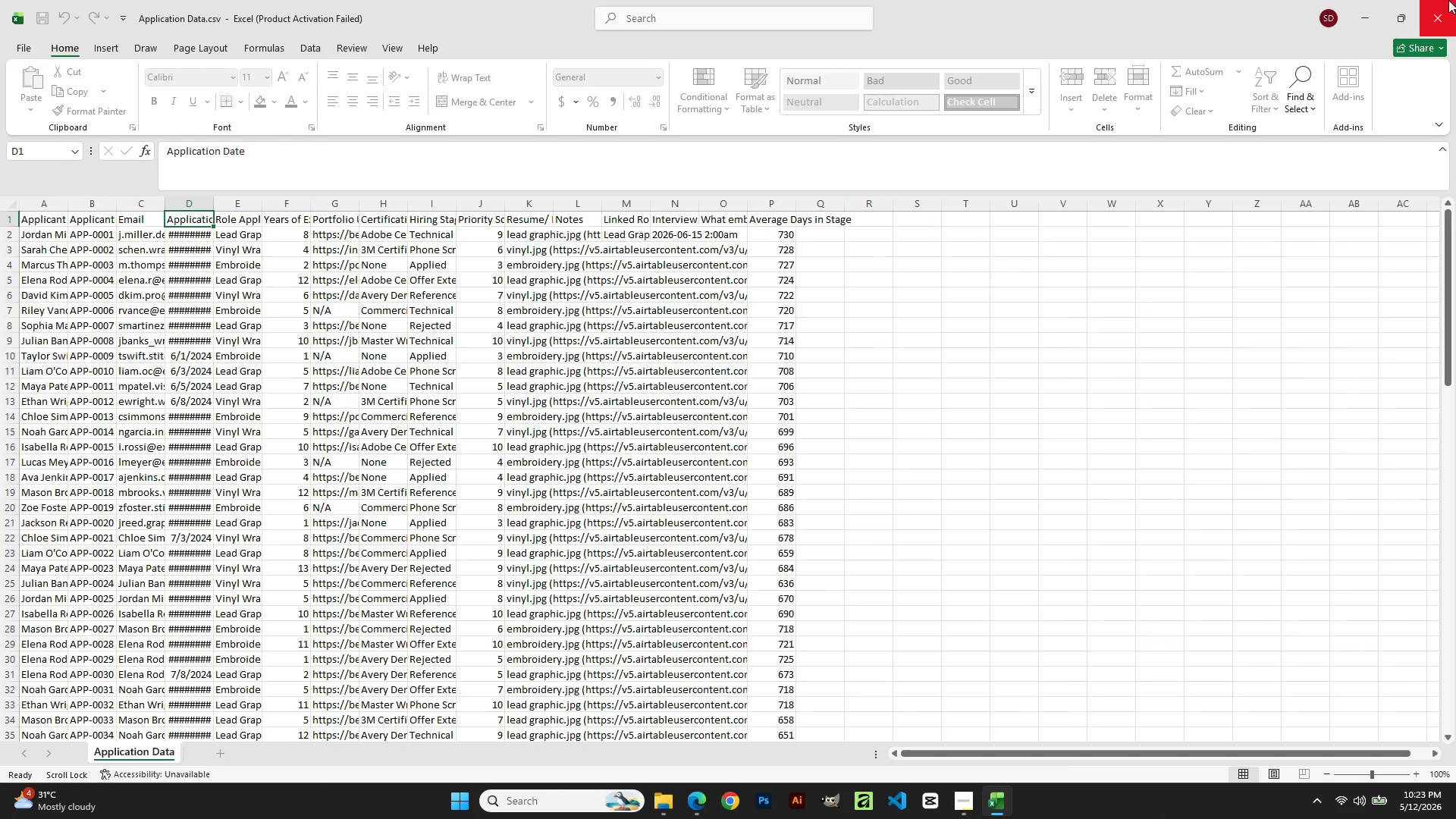 
left_click([893, 0])
 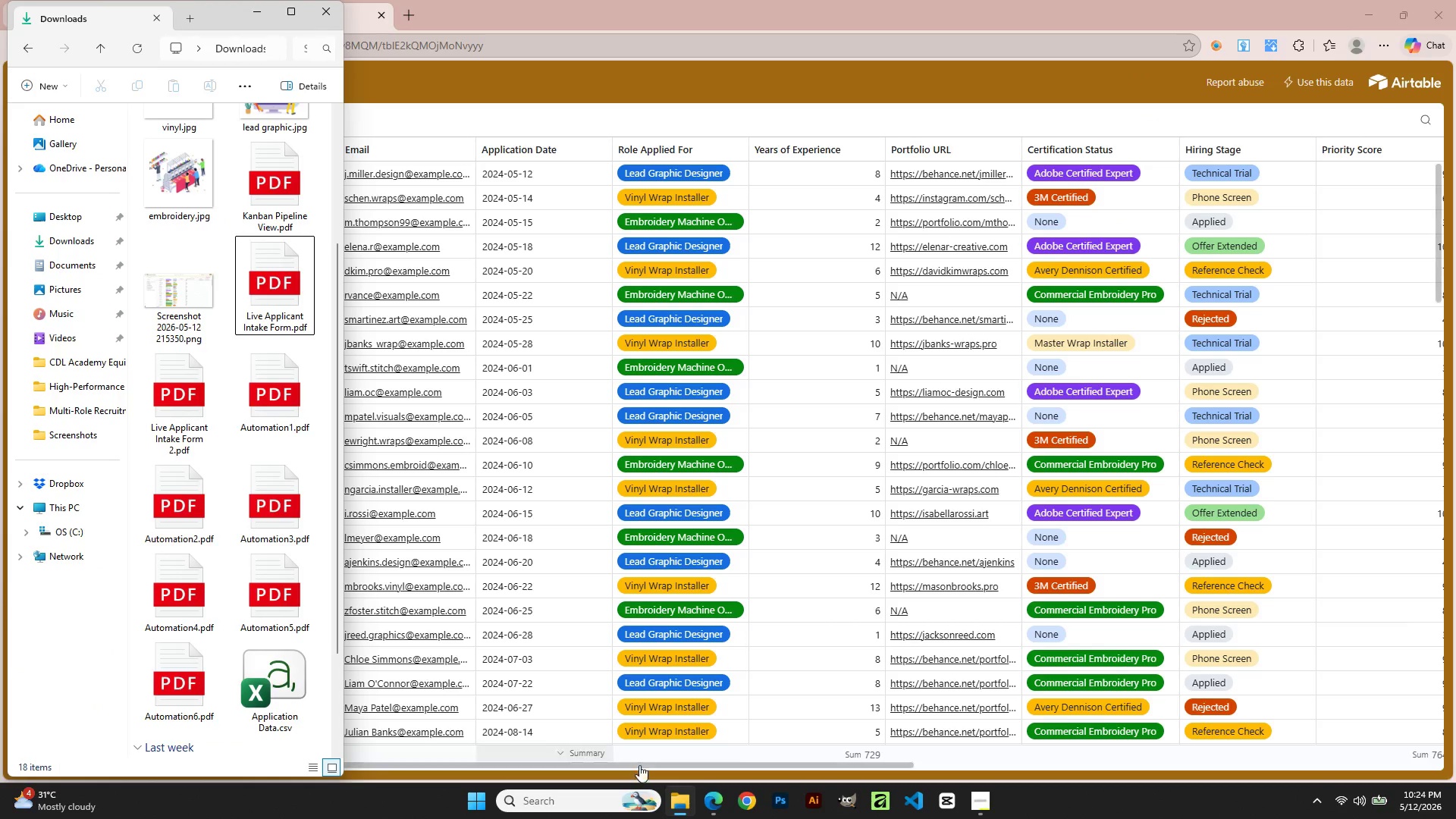 
left_click([981, 805])
 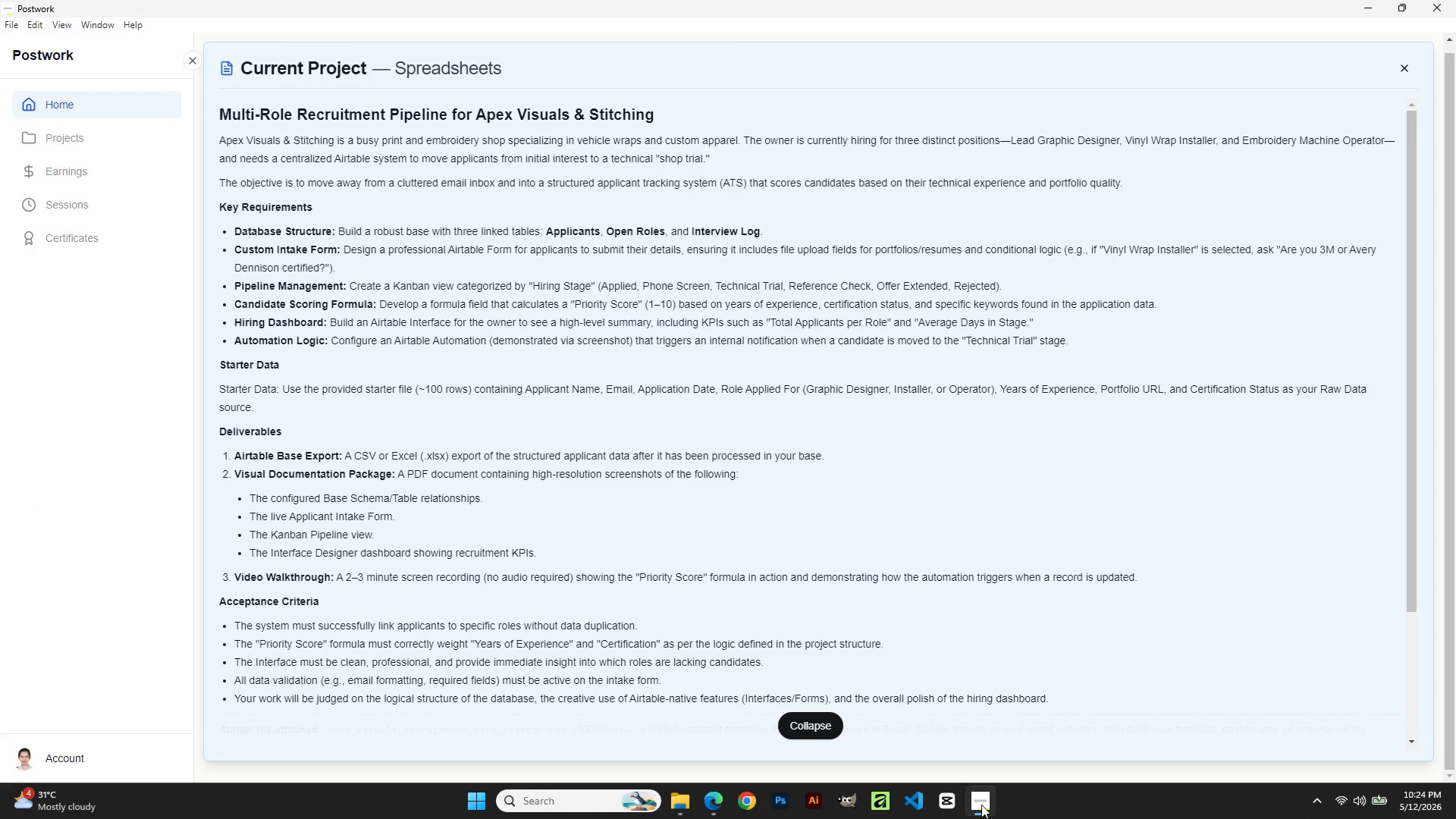 
wait(5.36)
 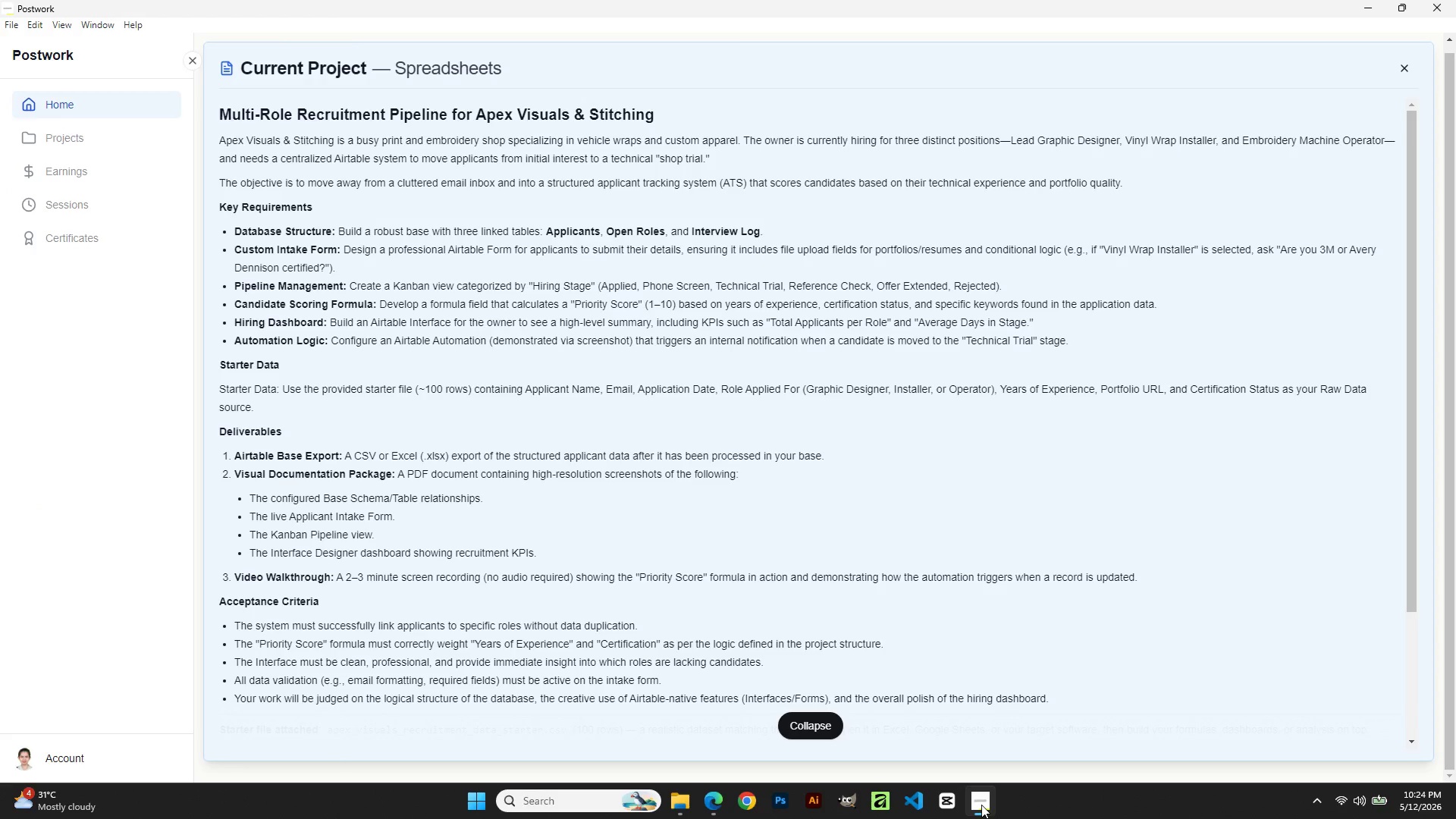 
left_click([706, 805])
 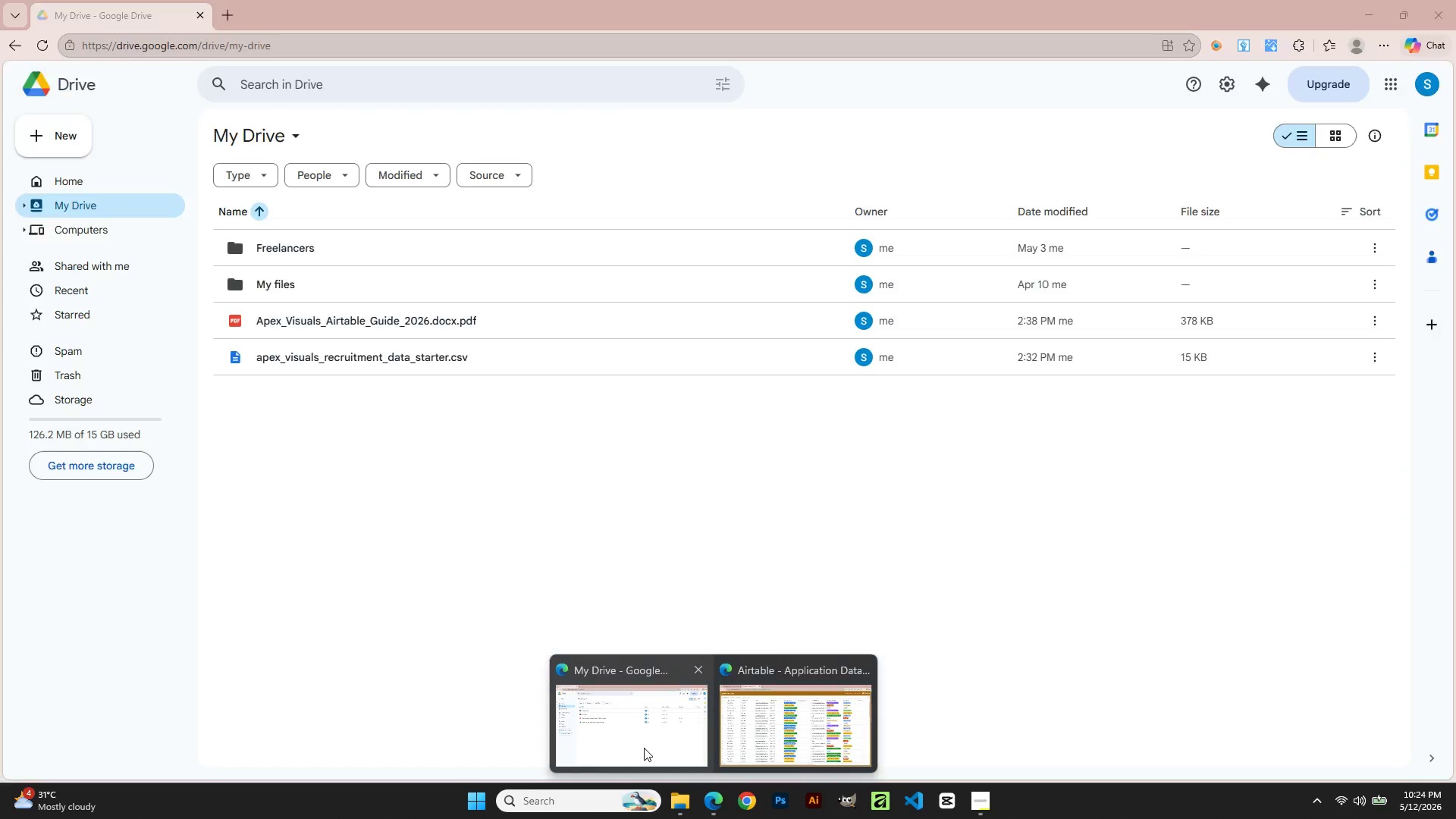 
left_click([761, 746])
 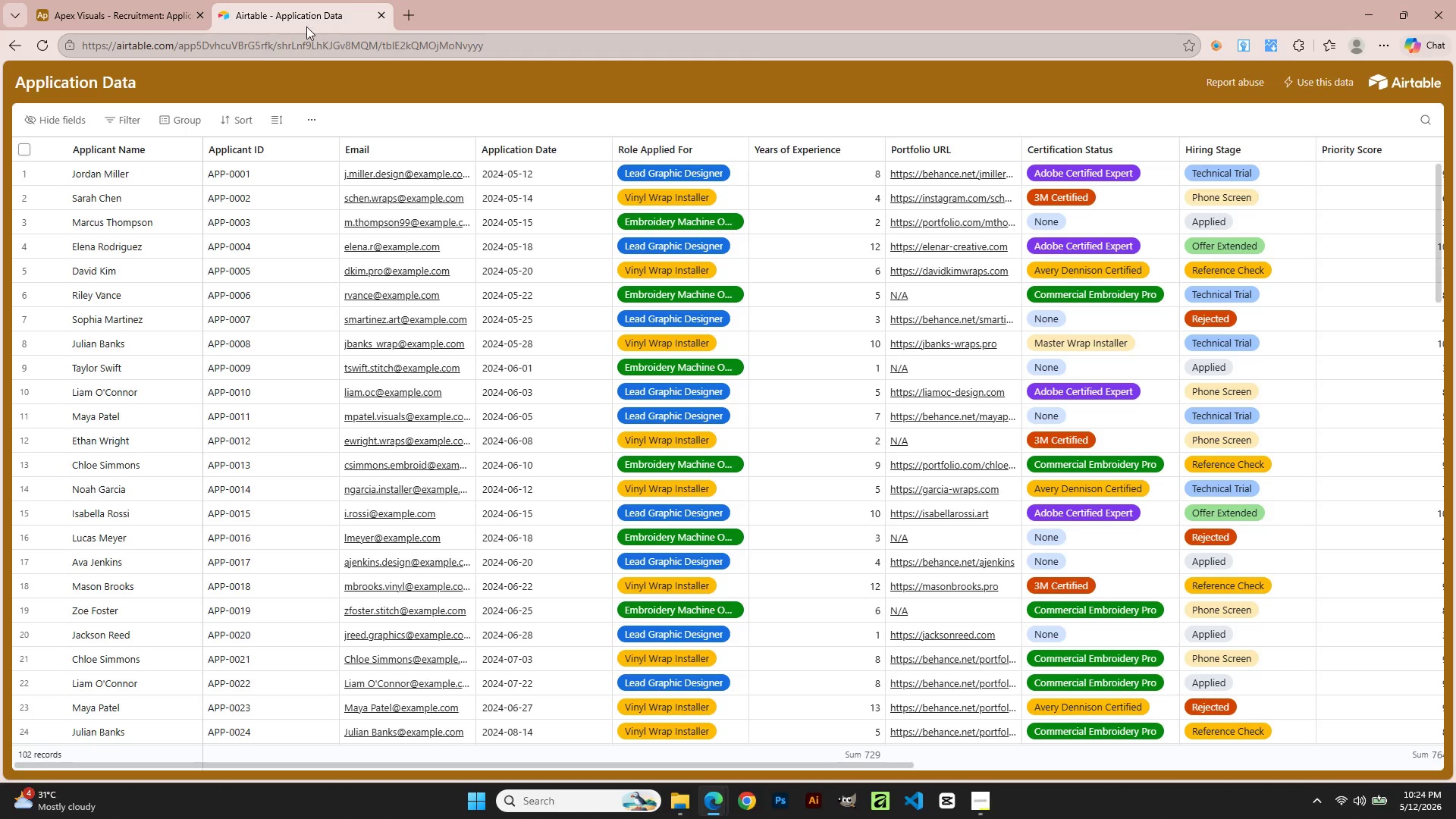 
left_click([376, 14])
 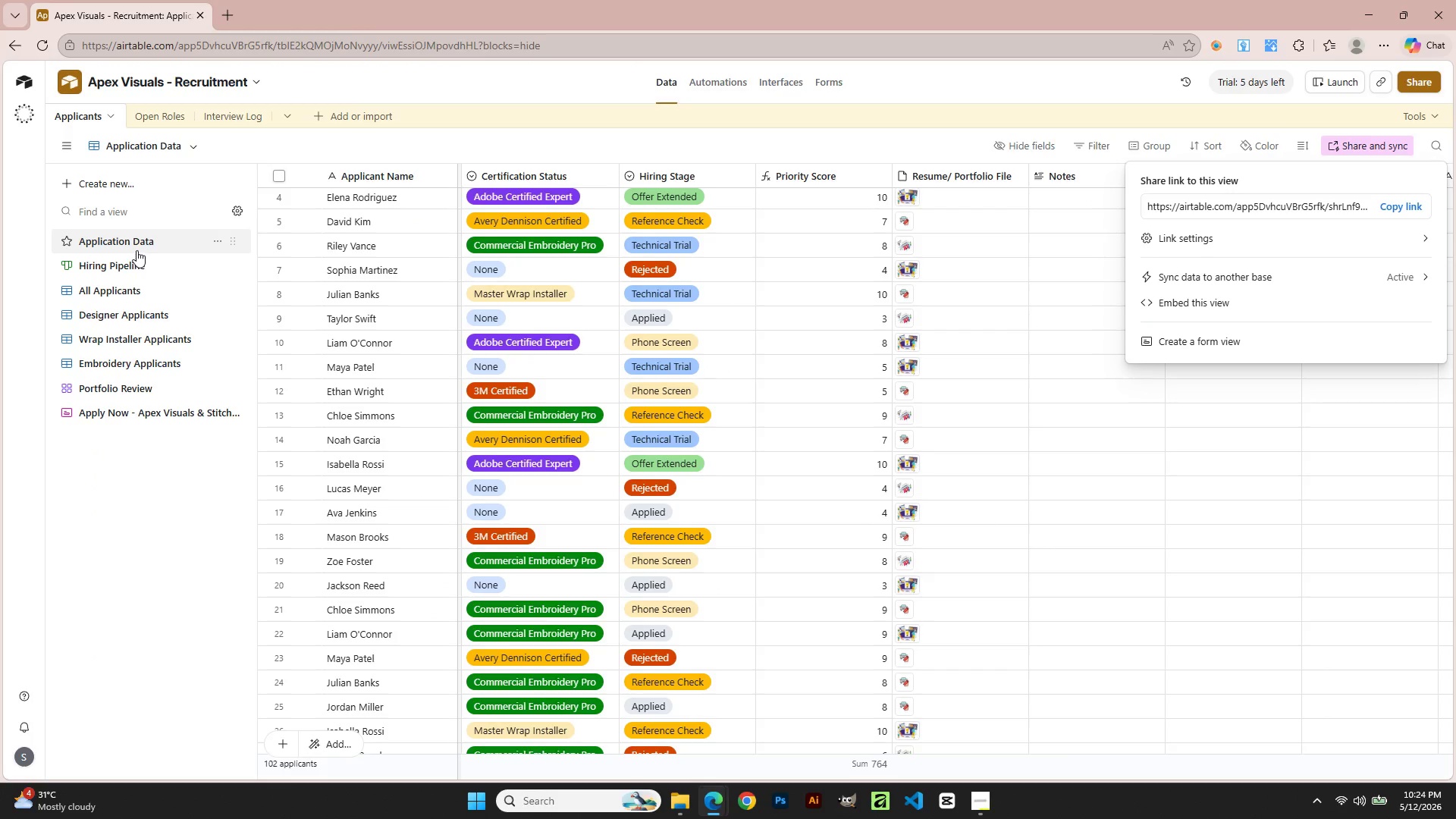 
double_click([138, 240])
 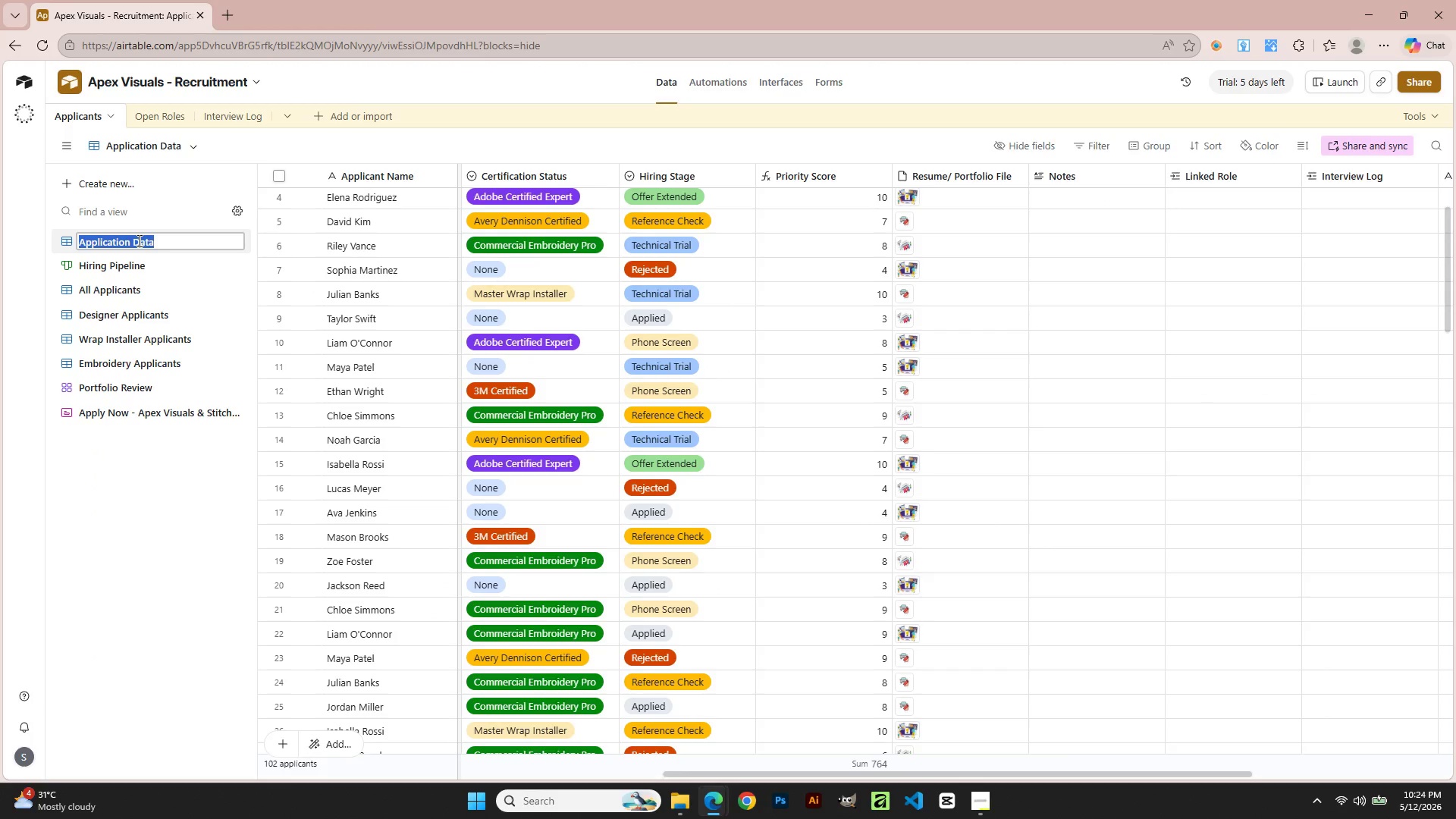 
type(Applo)
key(Backspace)
type(icanta)
key(Backspace)
type( Data)
 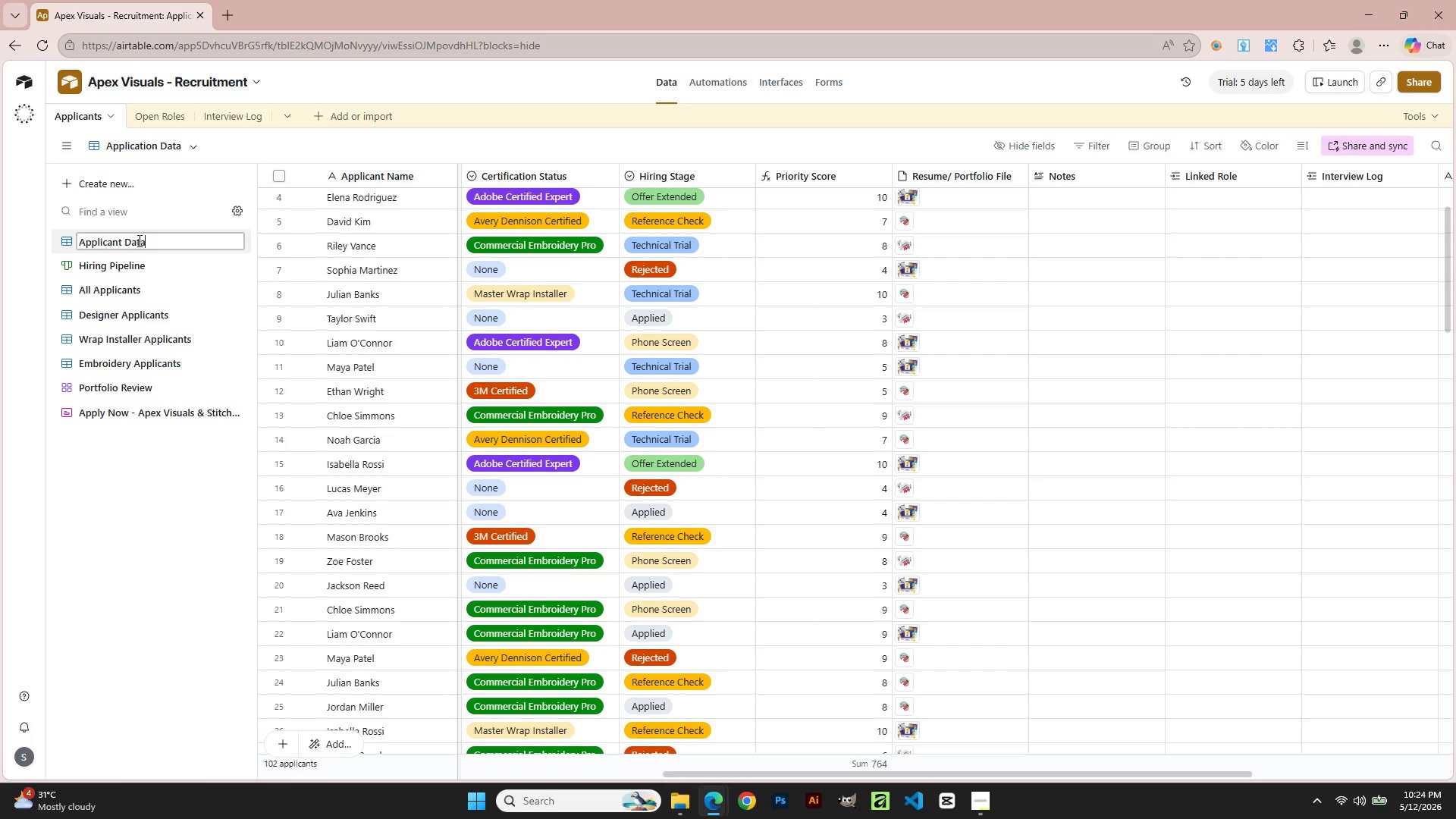 
key(ArrowLeft)
 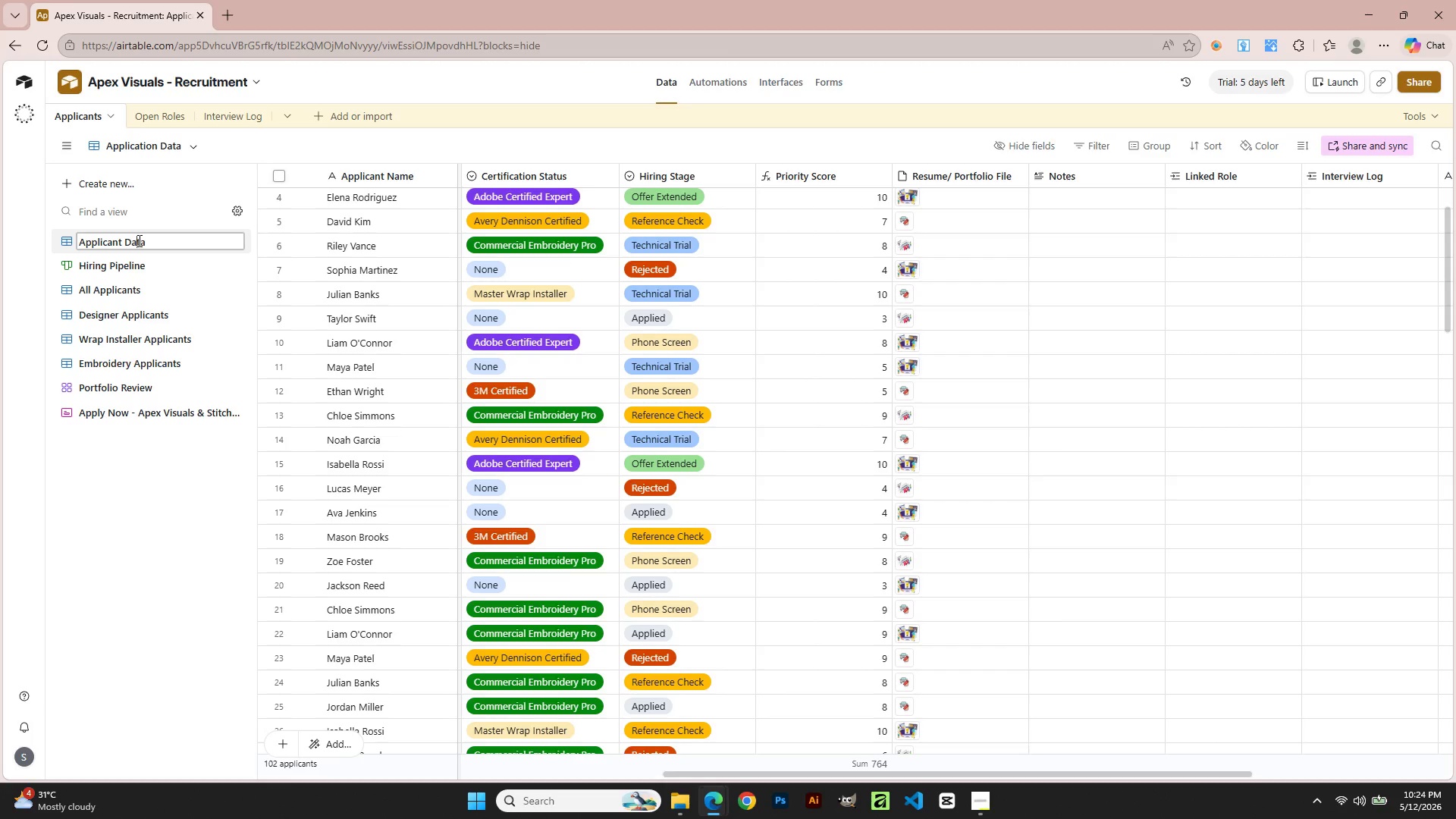 
key(ArrowLeft)
 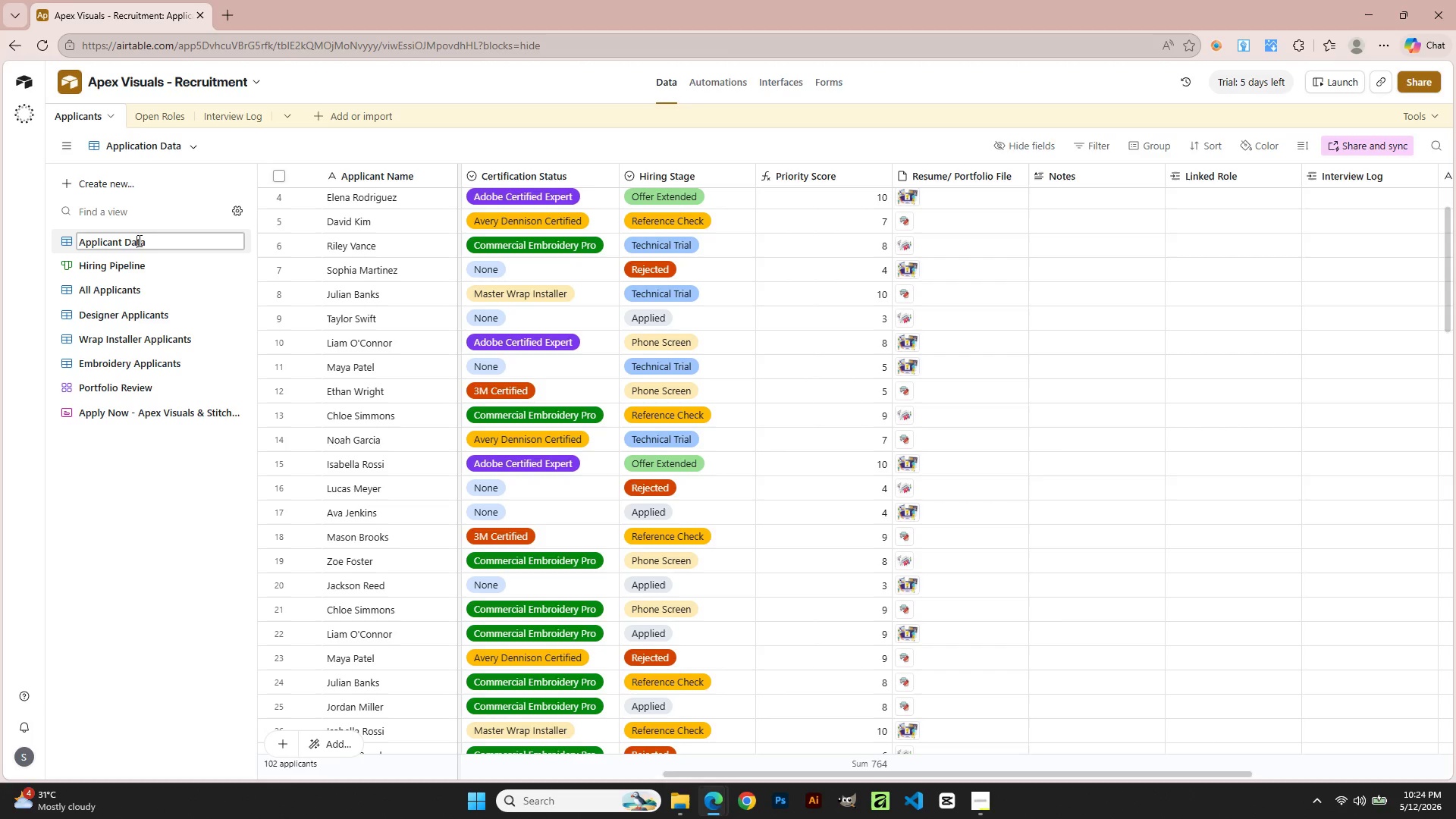 
key(ArrowLeft)
 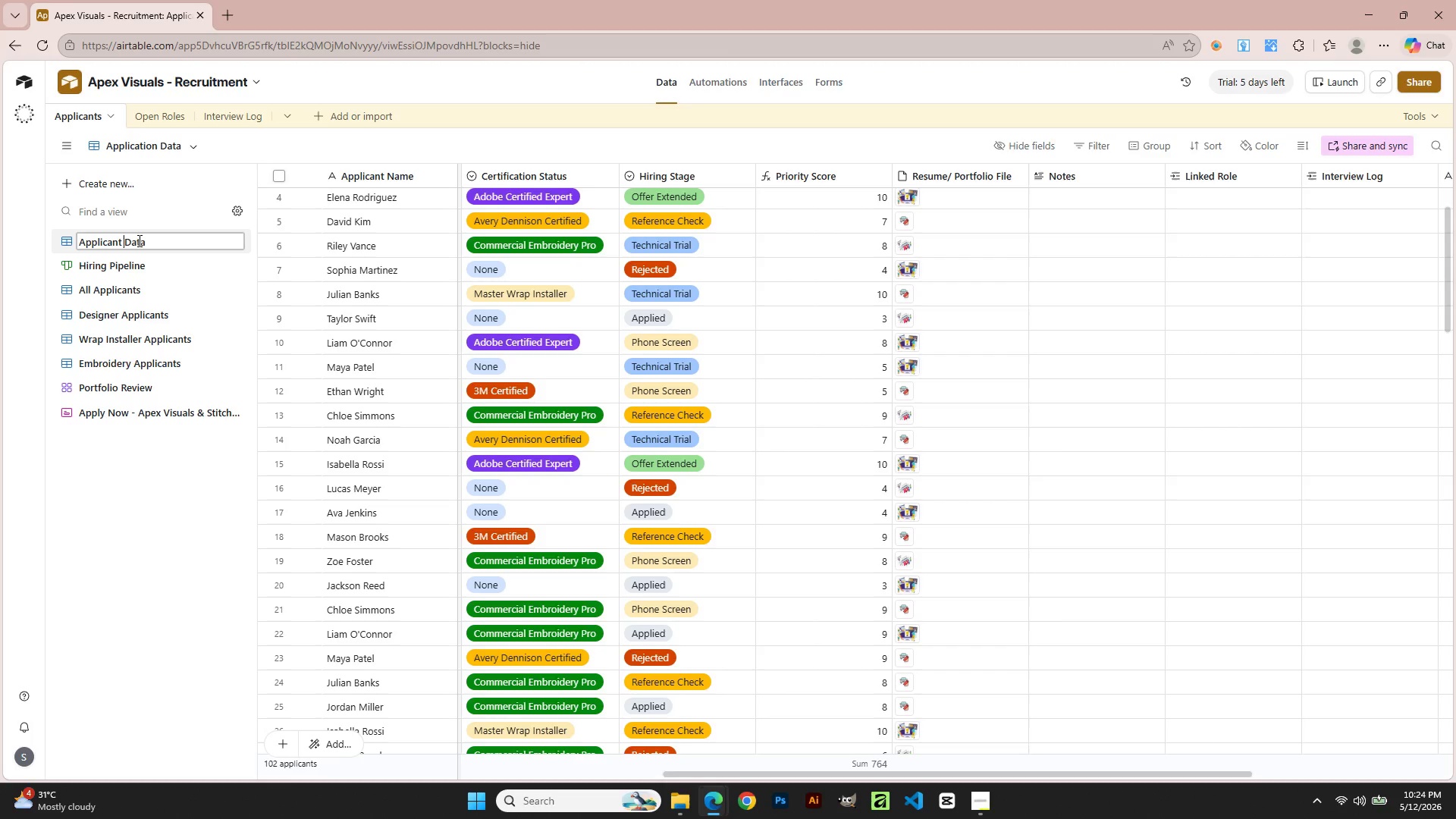 
key(ArrowLeft)
 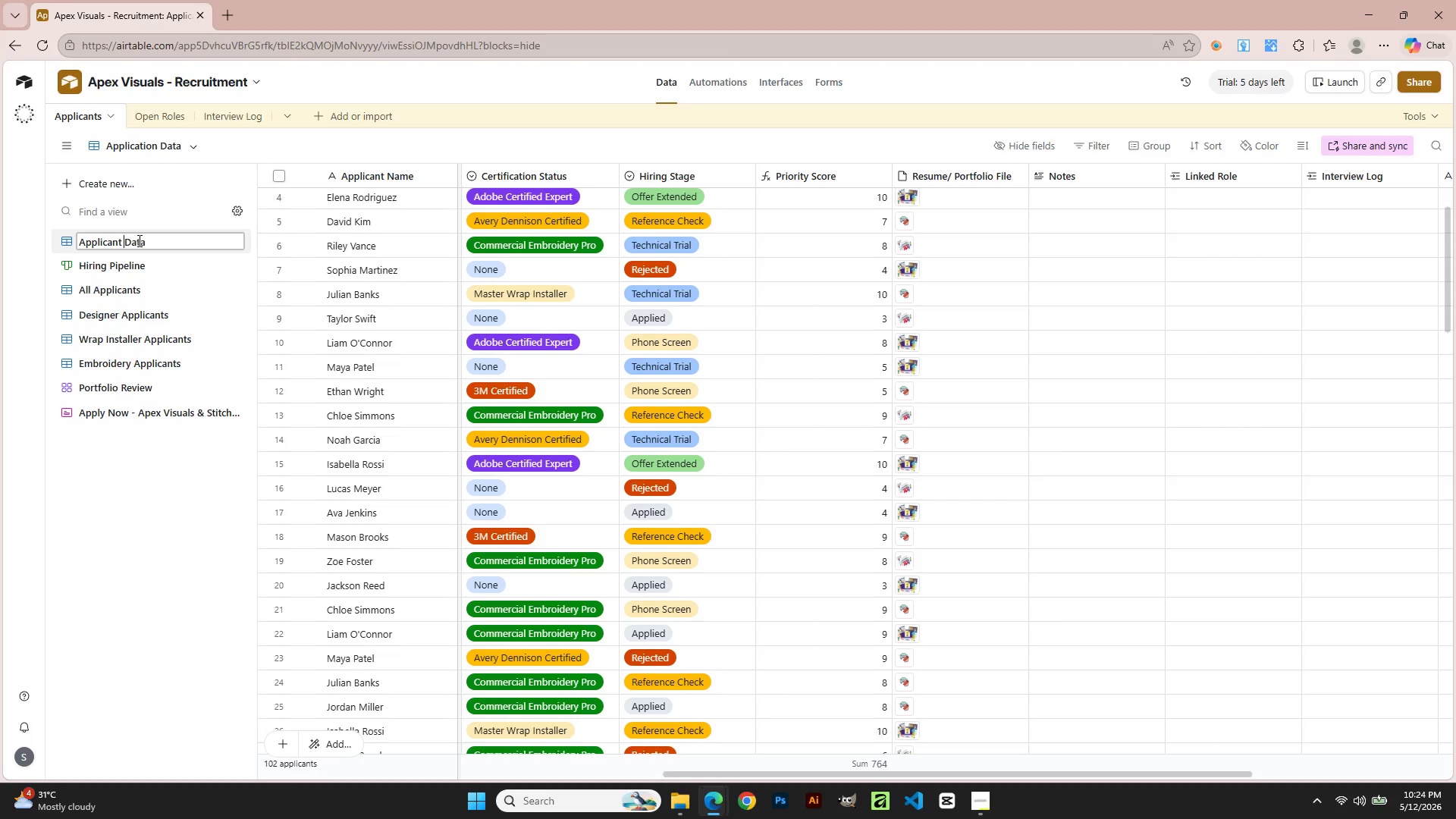 
key(ArrowLeft)
 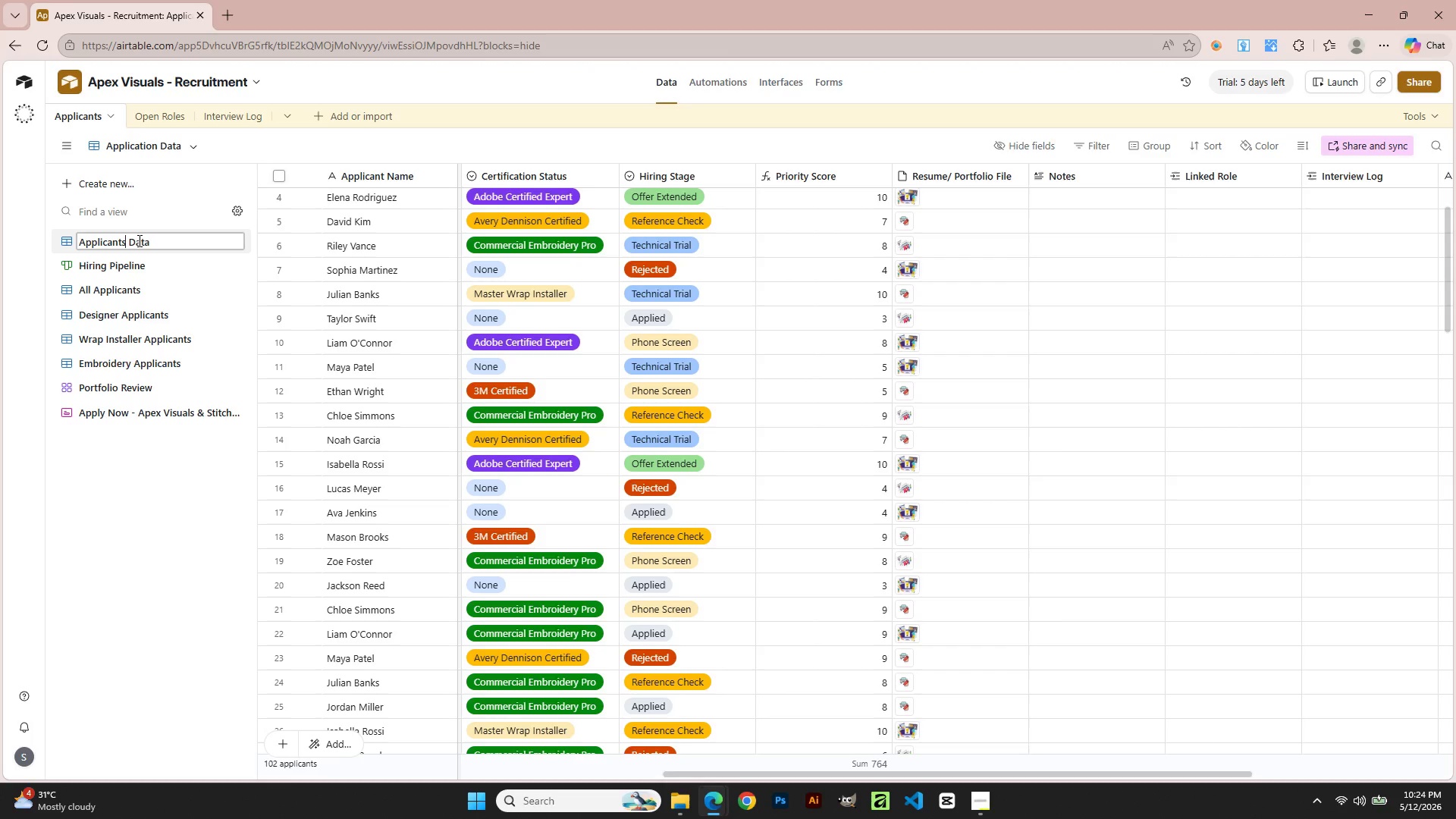 
key(S)
 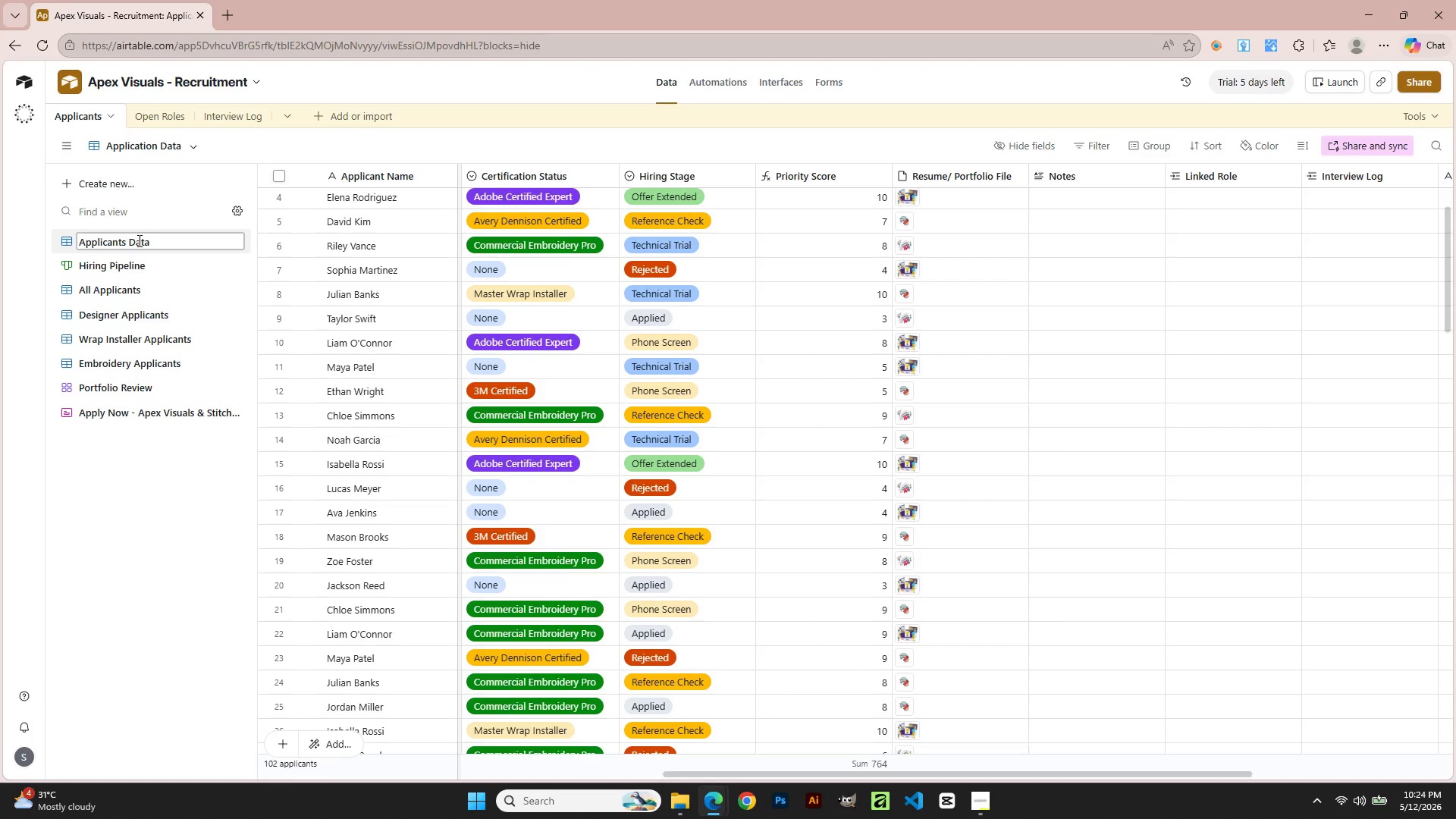 
key(Enter)
 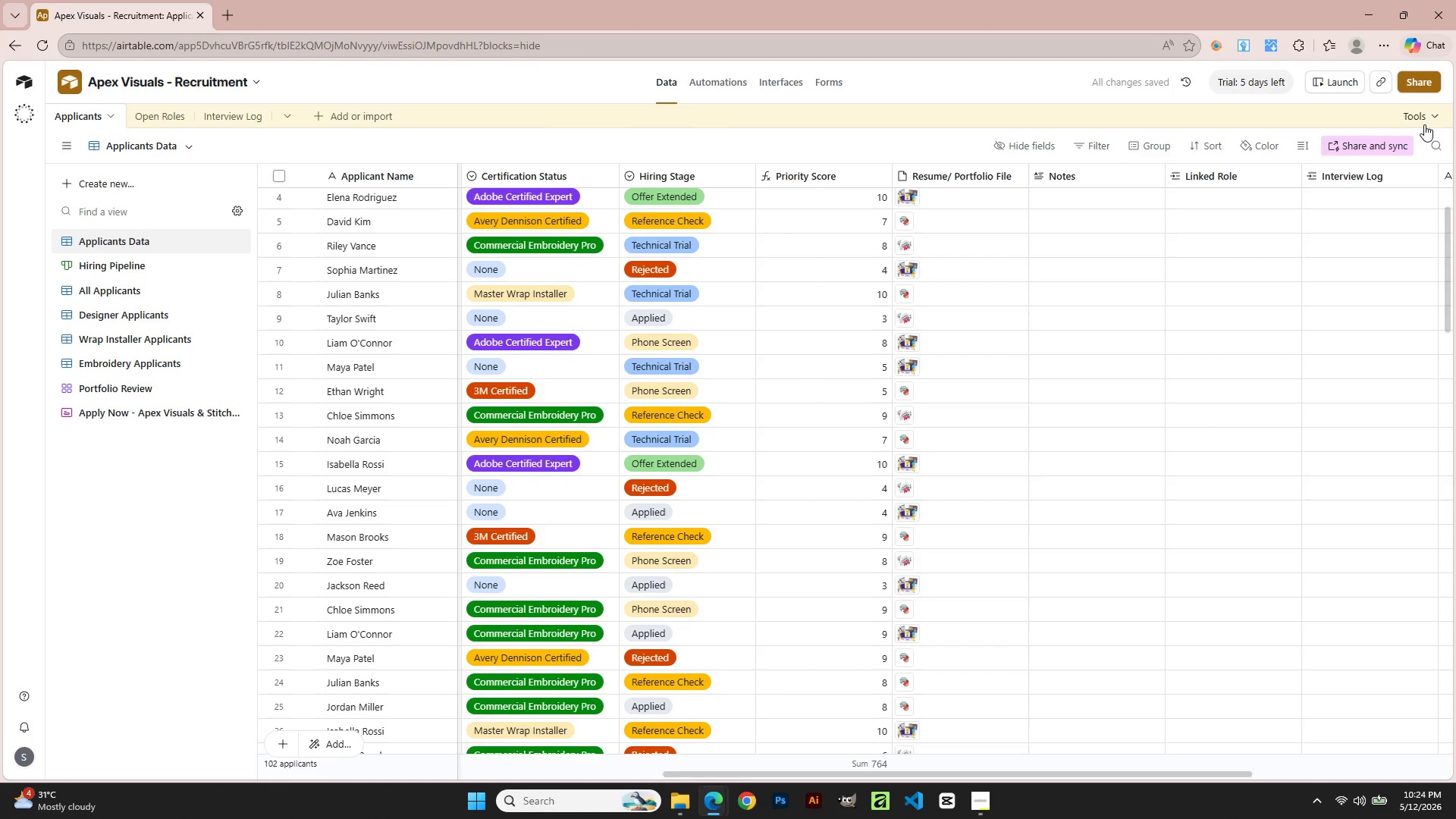 
wait(7.41)
 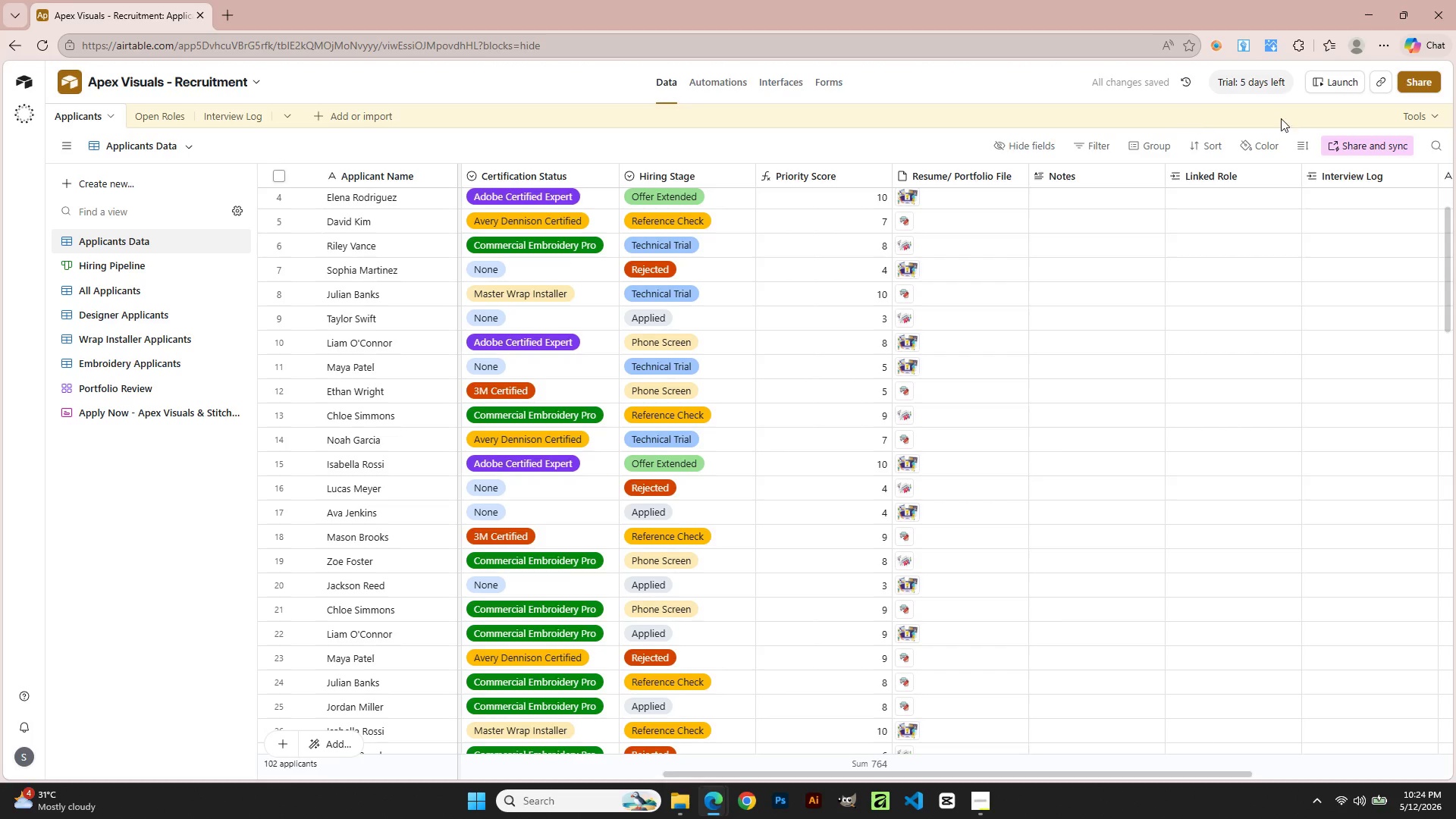 
left_click([687, 808])
 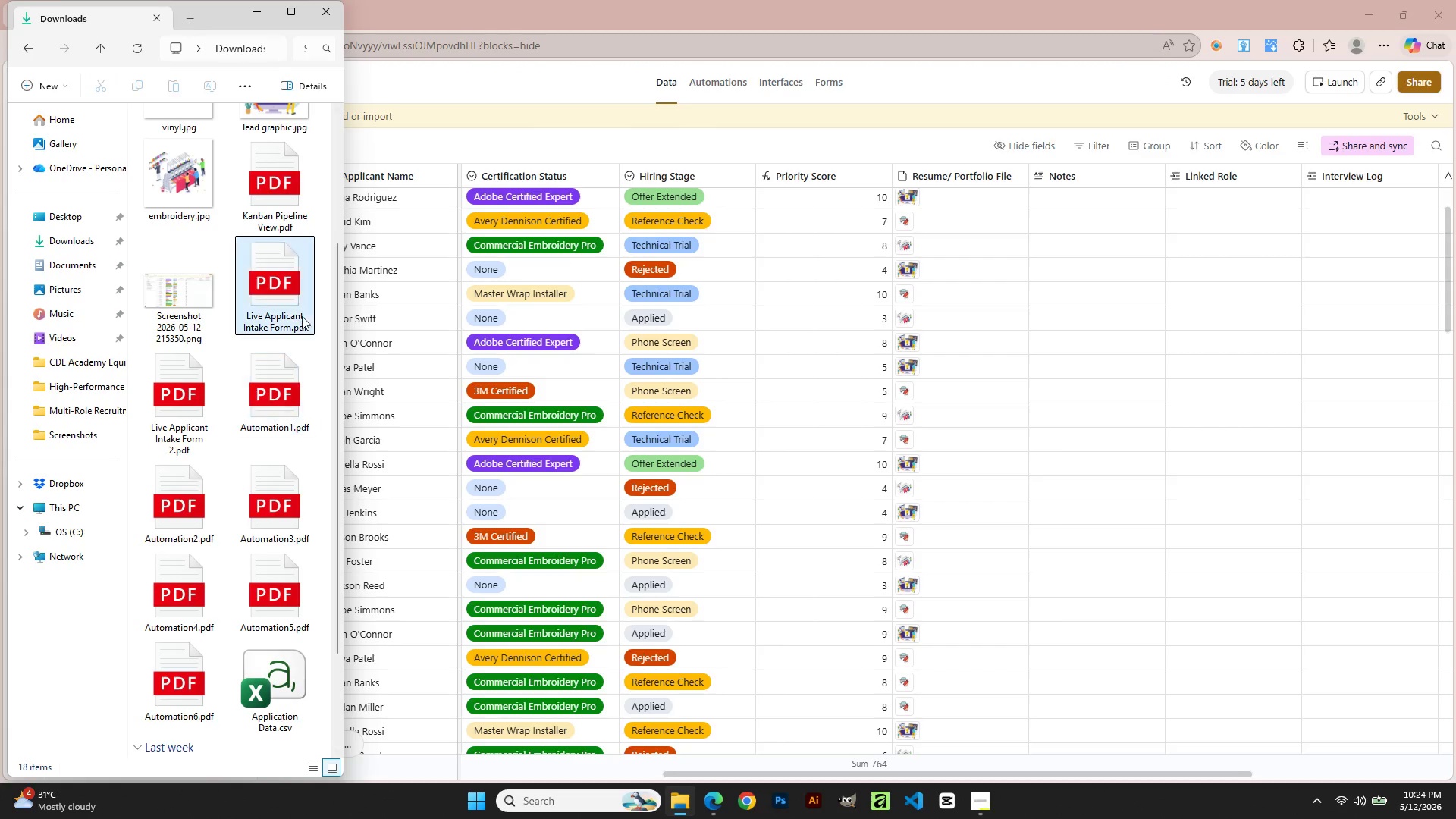 
scroll: coordinate [300, 306], scroll_direction: up, amount: 2.0
 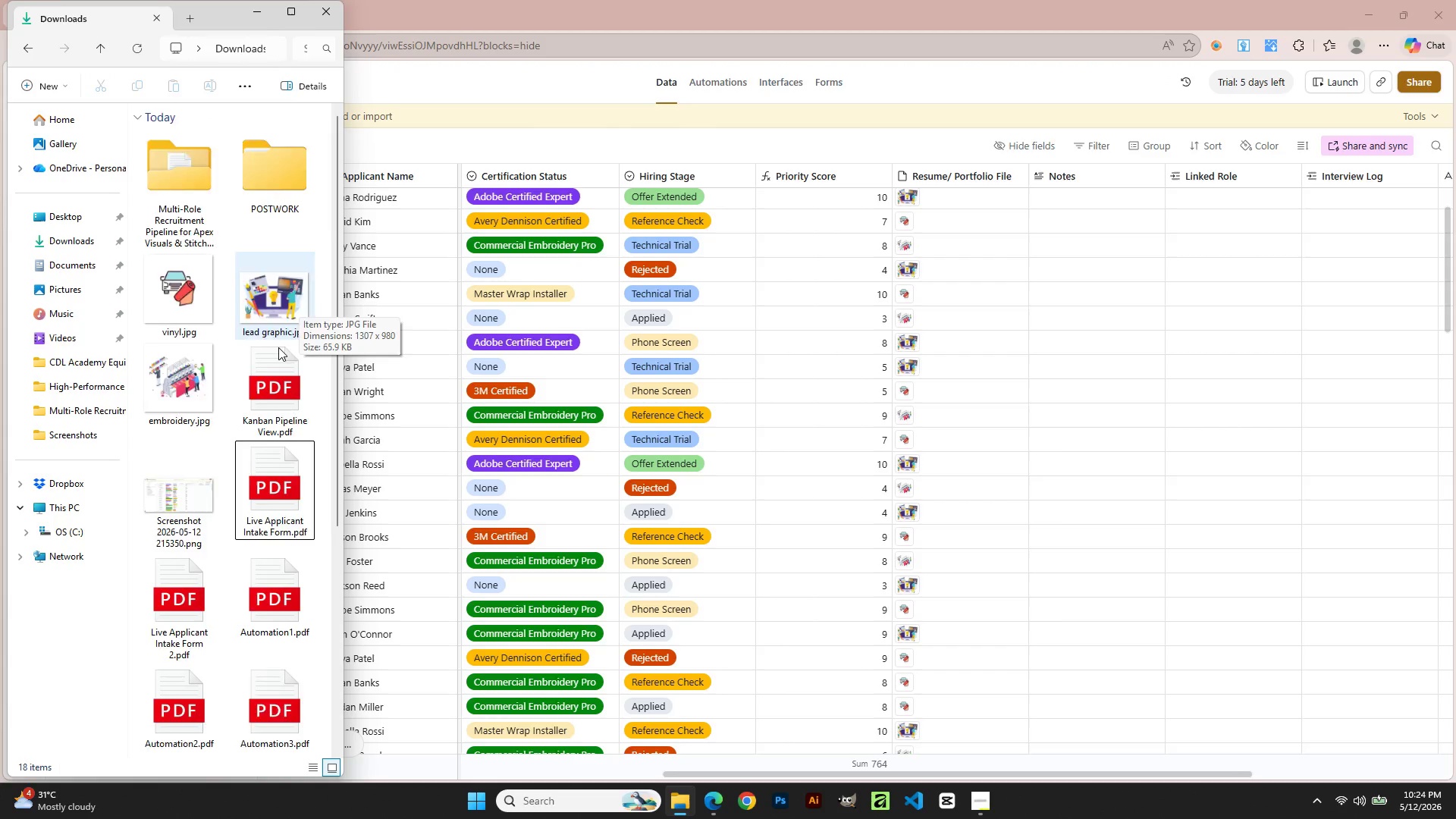 
left_click([264, 500])
 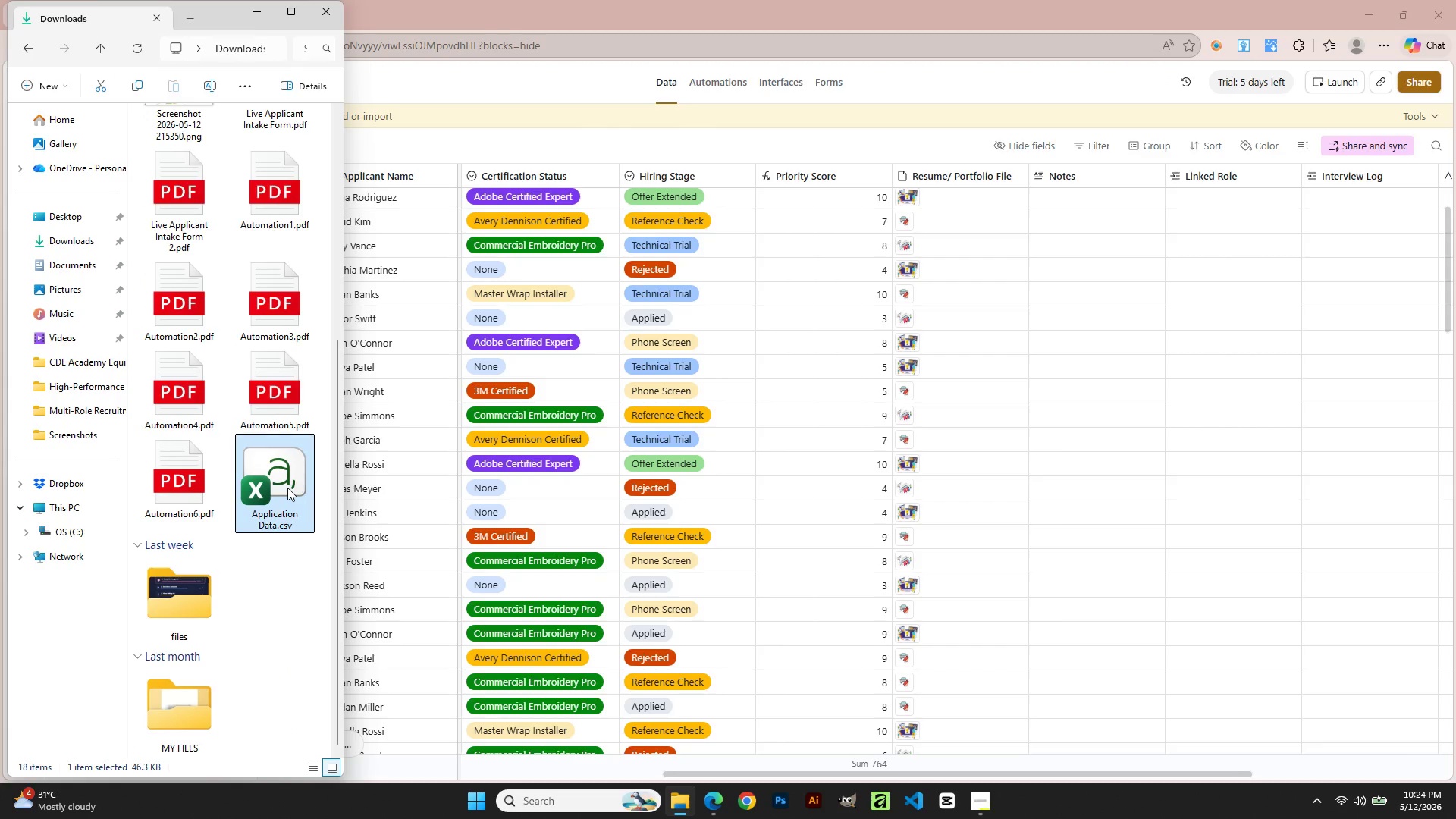 
scroll: coordinate [252, 425], scroll_direction: down, amount: 2.0
 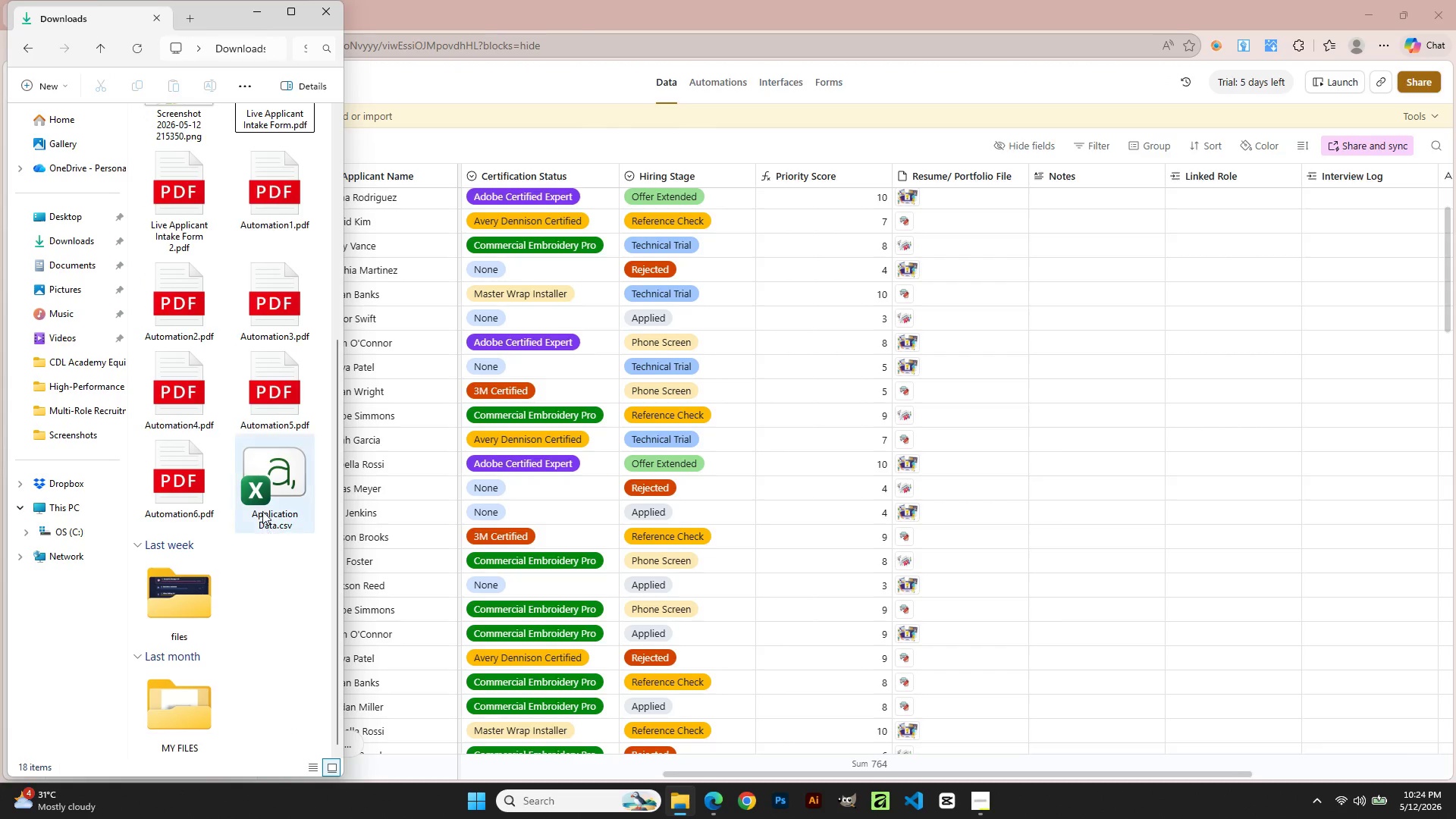 
right_click([275, 472])
 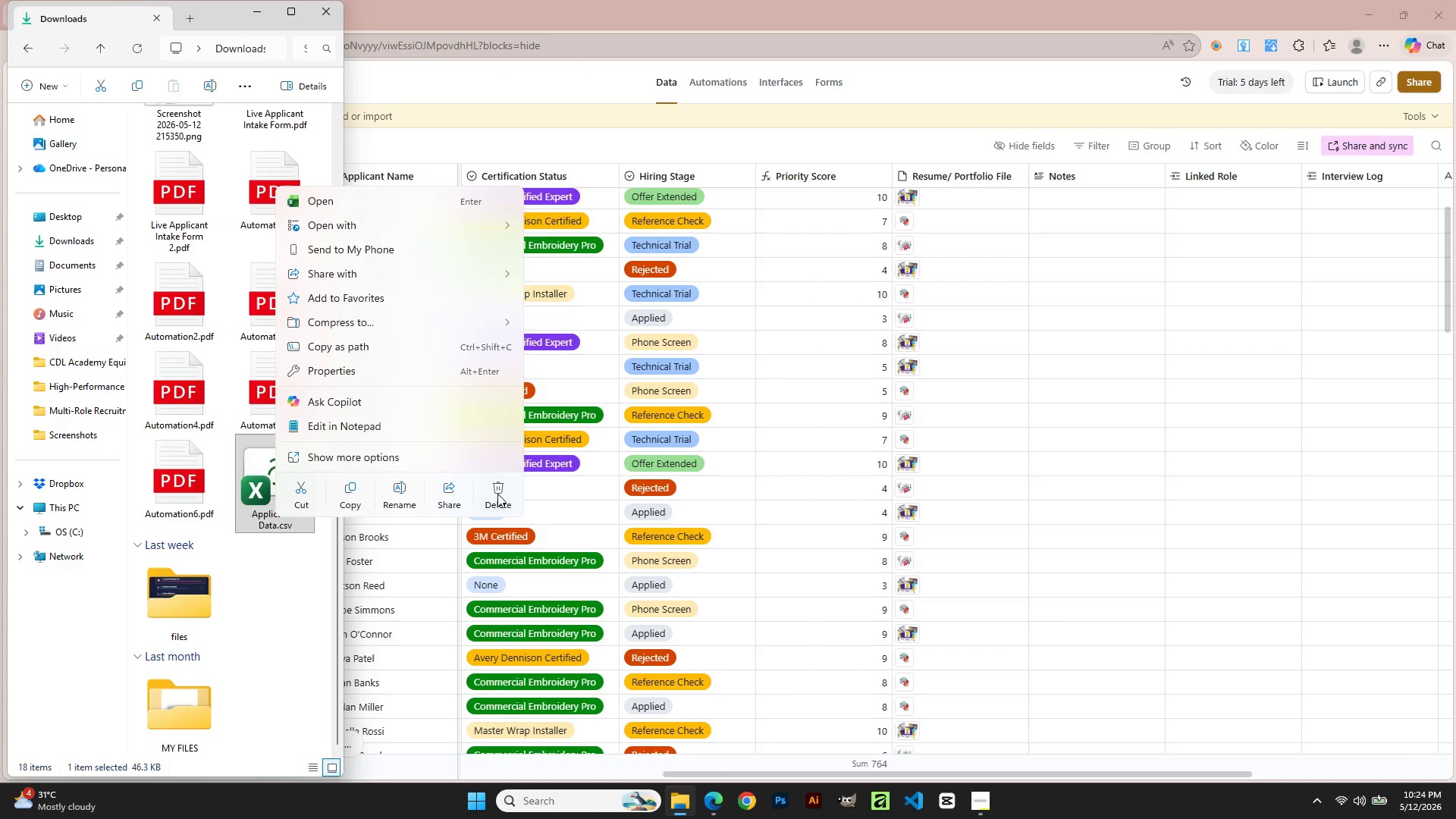 
left_click([505, 496])
 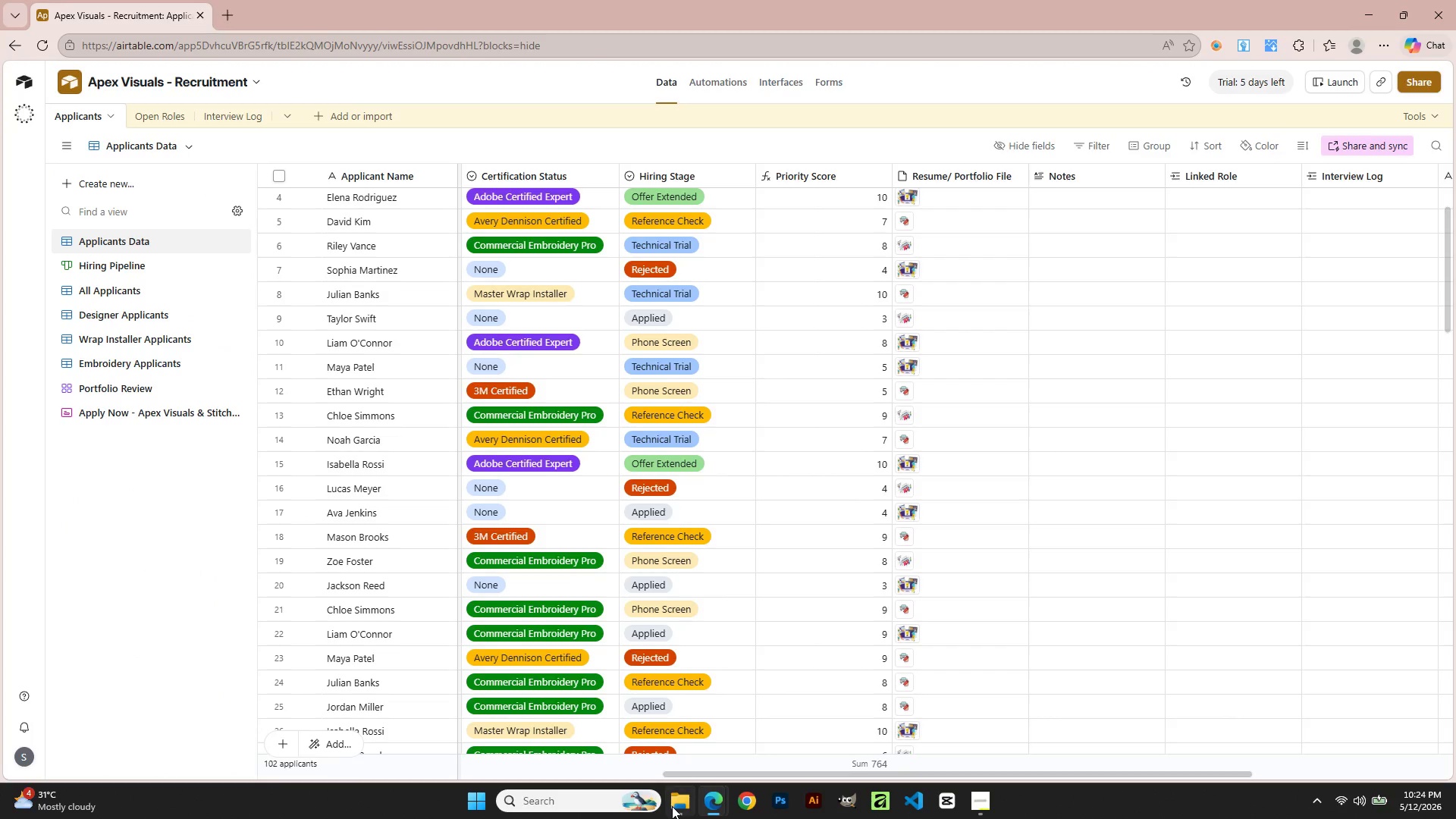 
left_click([711, 809])
 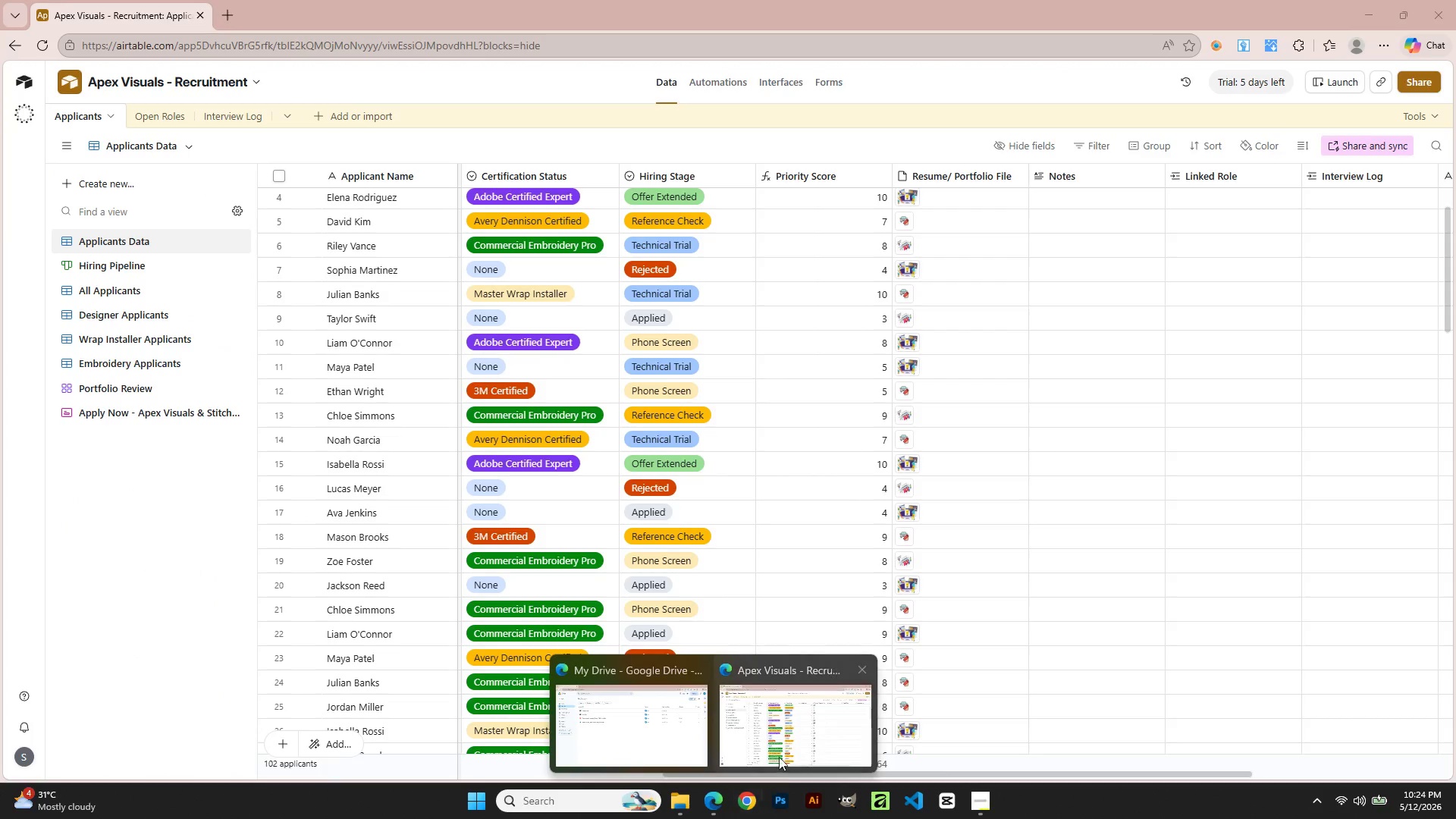 
left_click([780, 748])
 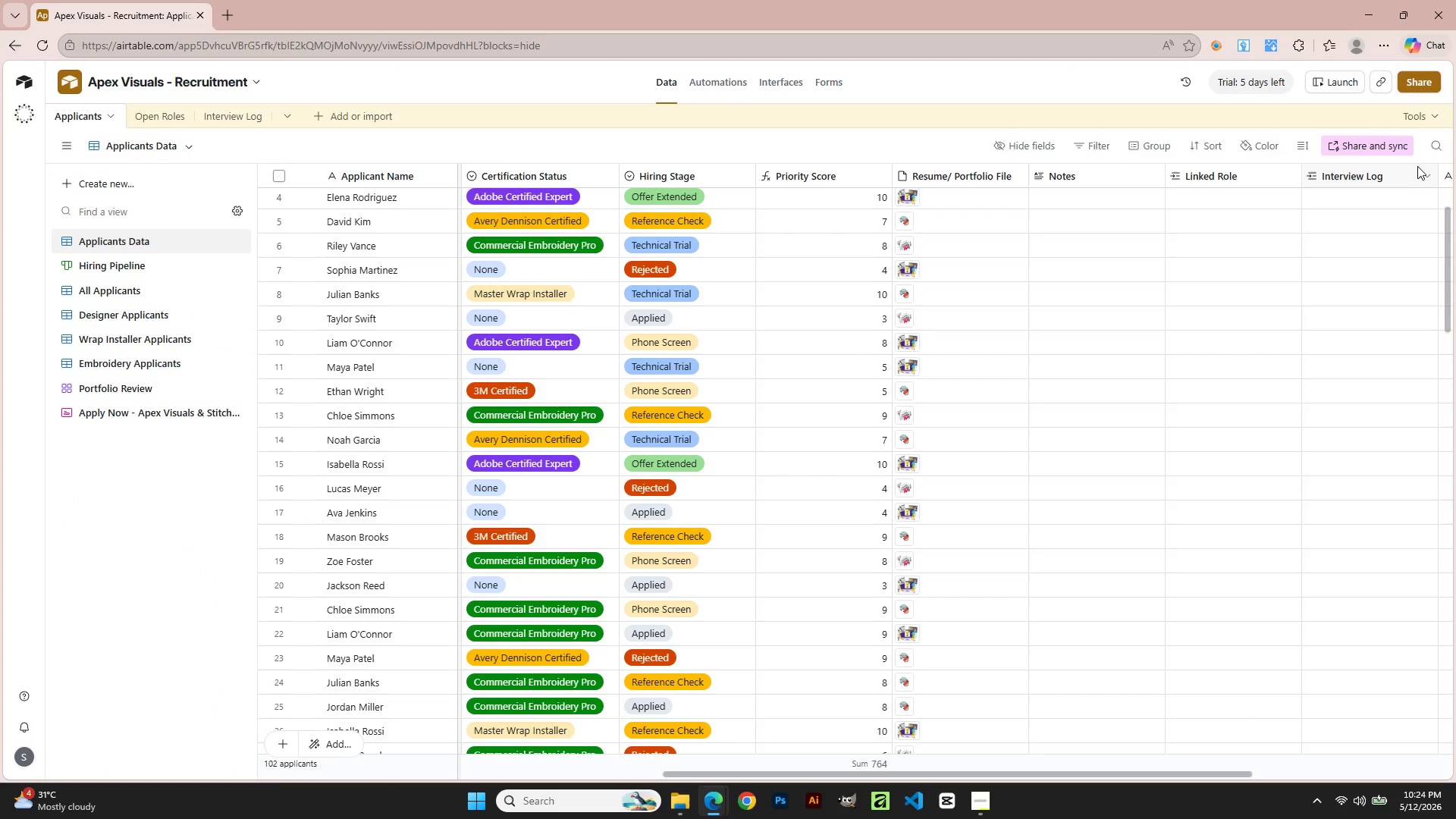 
wait(6.17)
 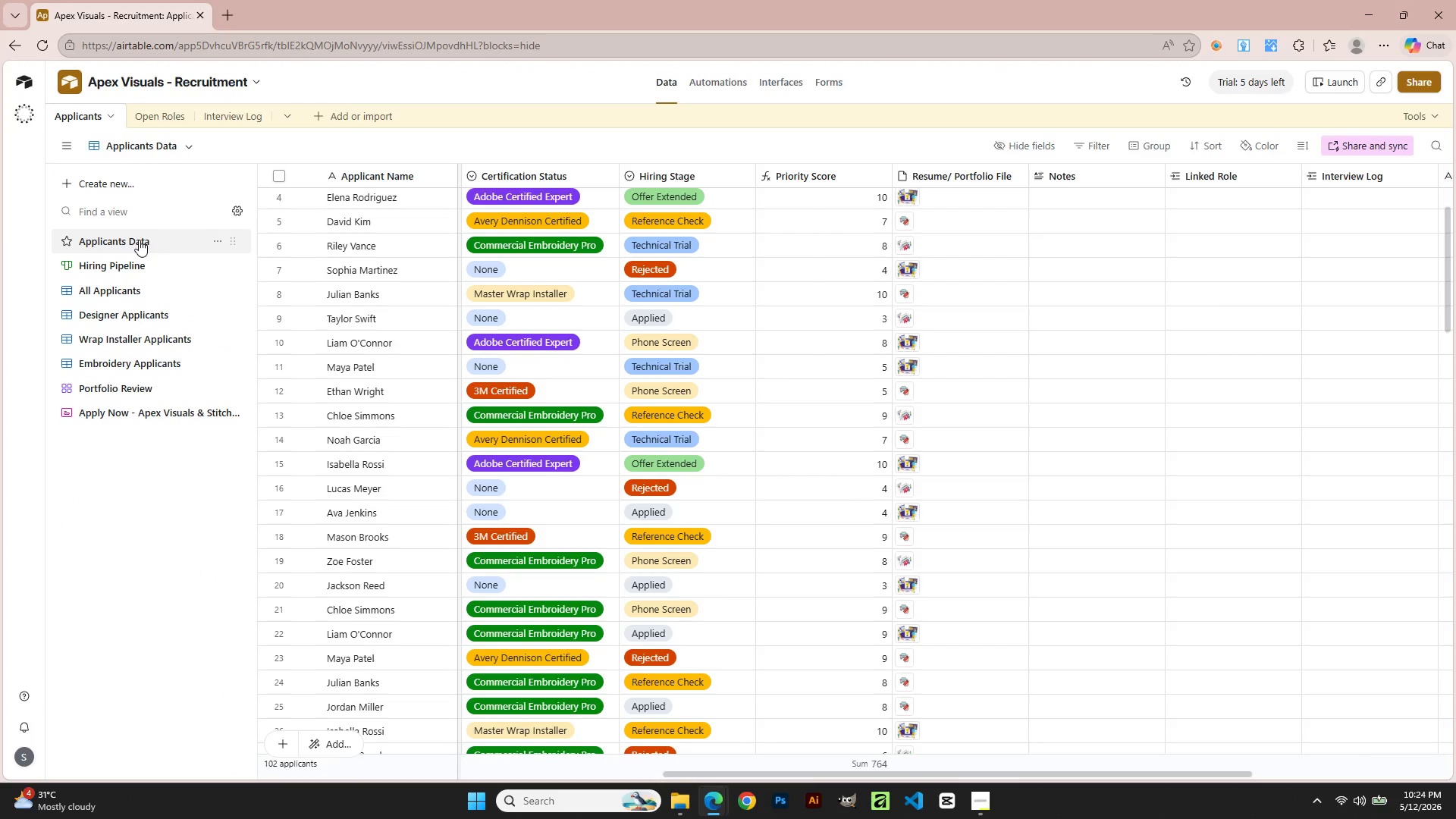 
left_click([985, 805])